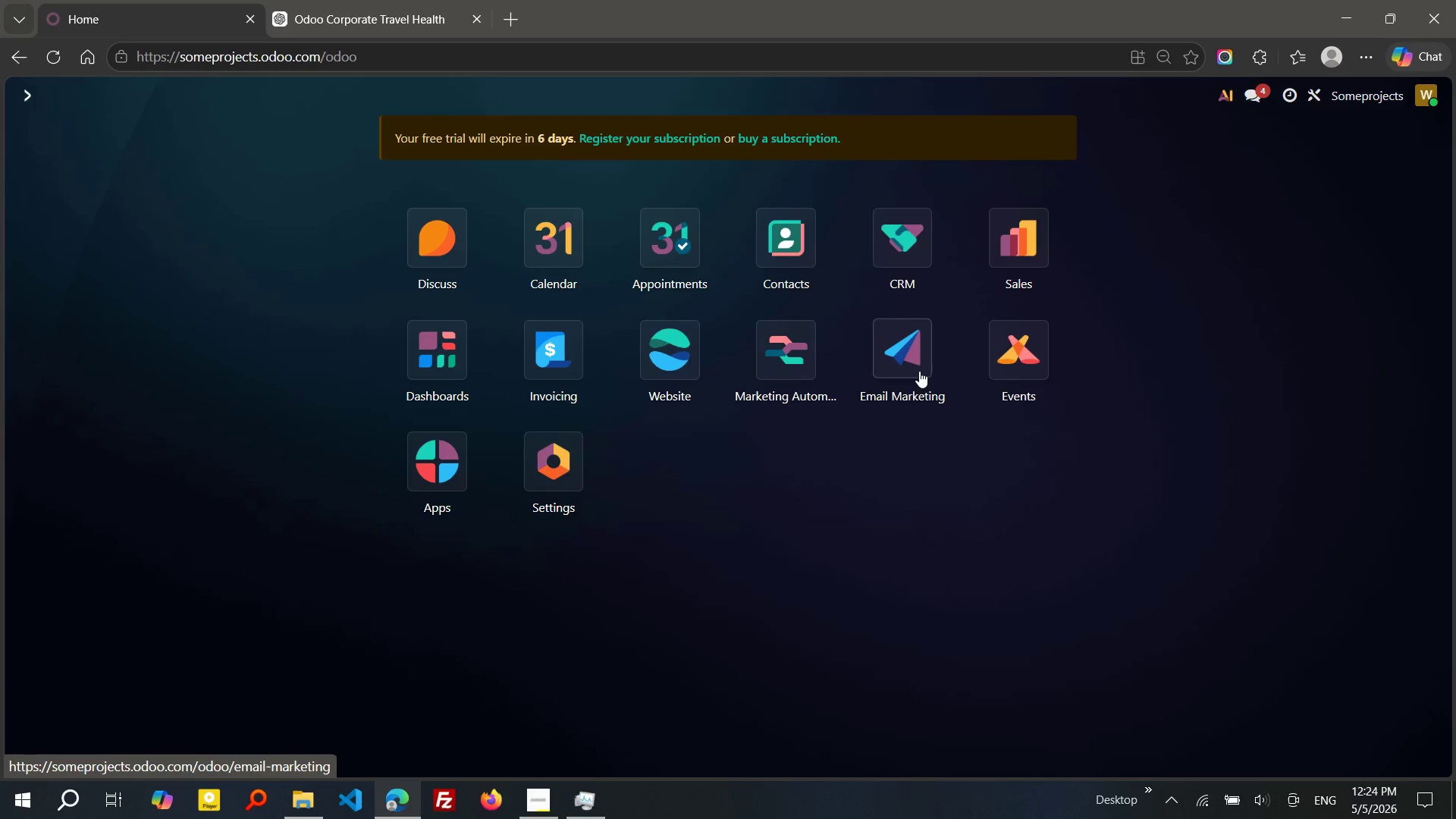 
double_click([919, 371])
 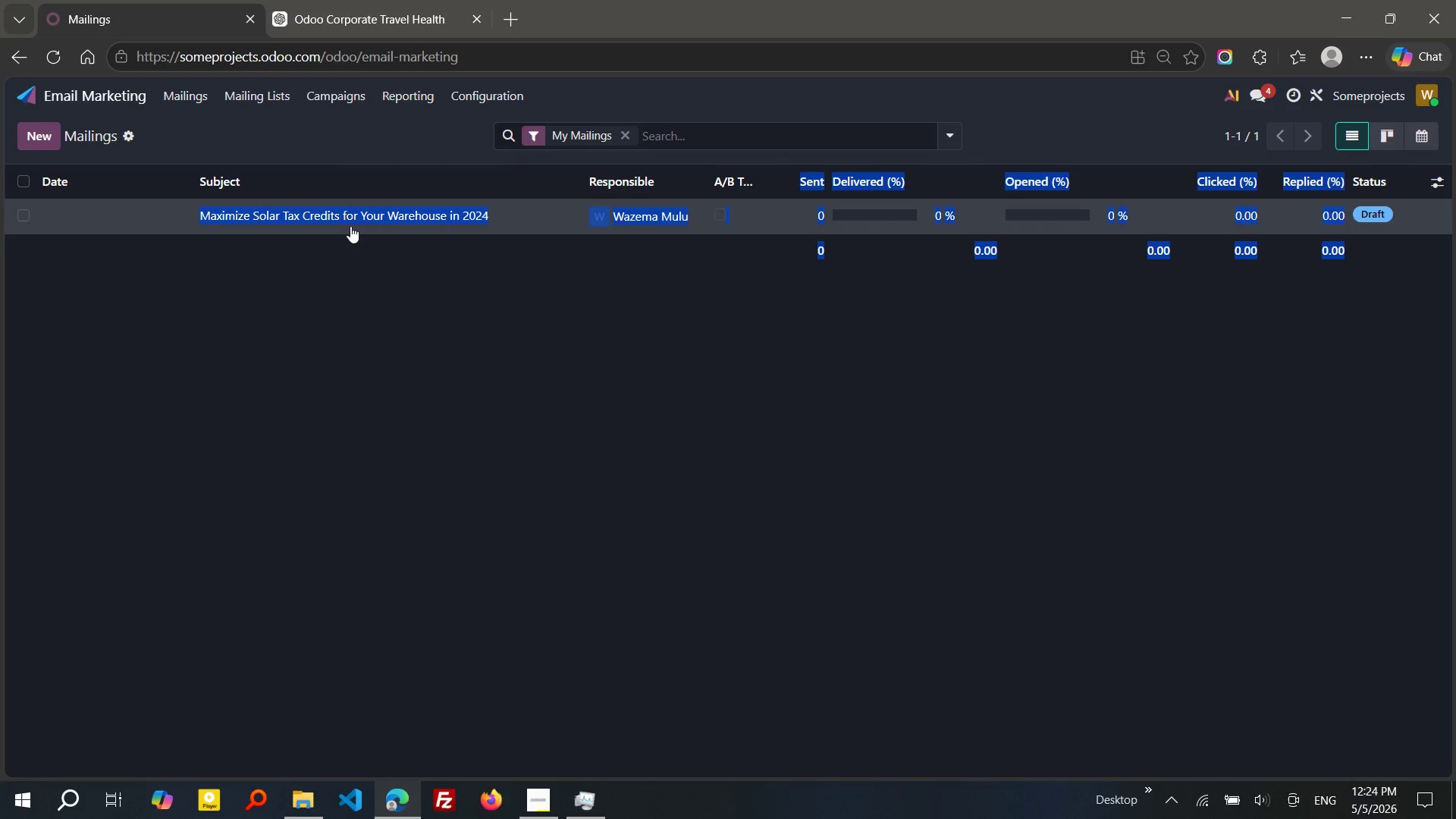 
left_click([342, 322])
 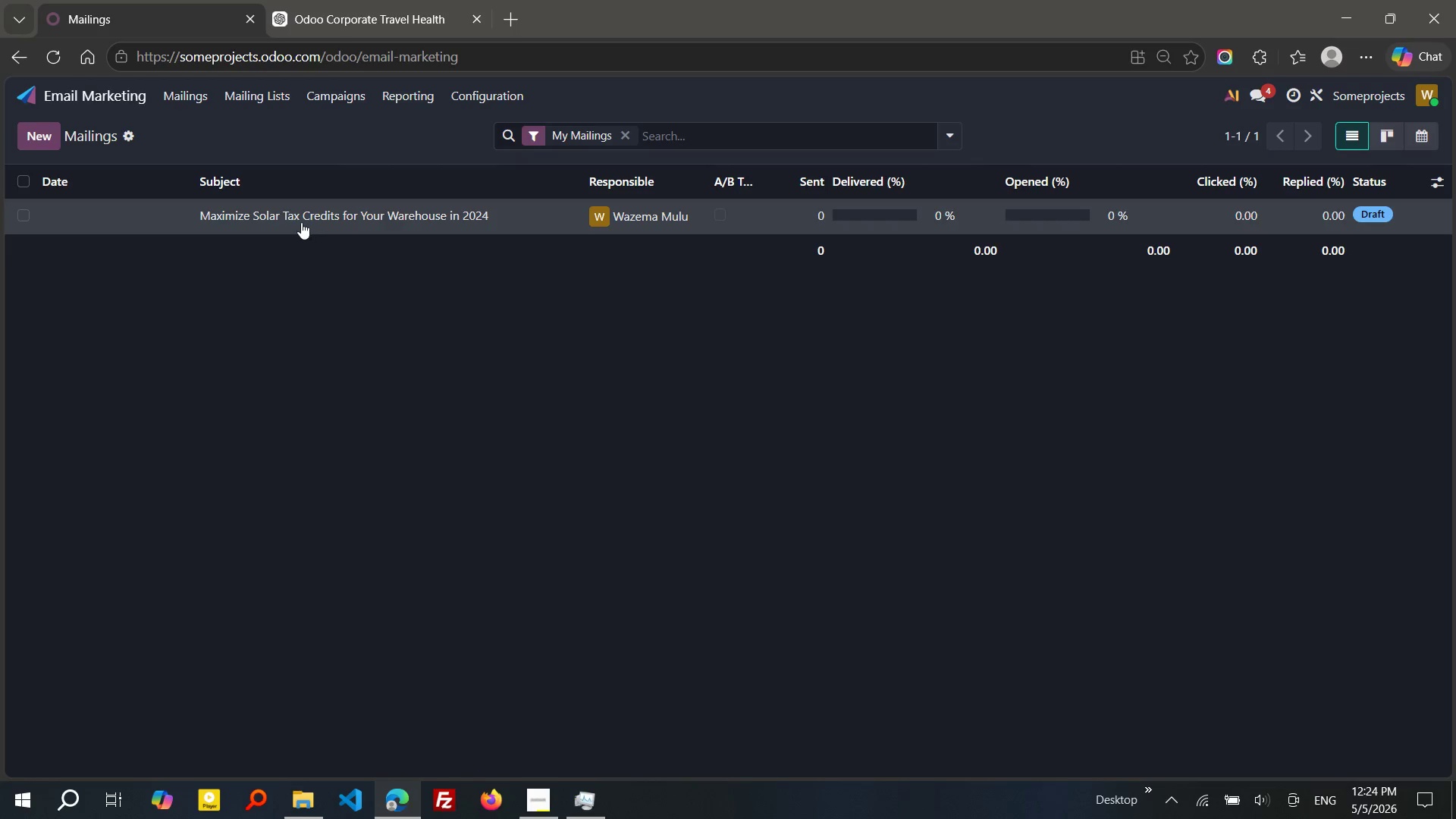 
left_click([301, 222])
 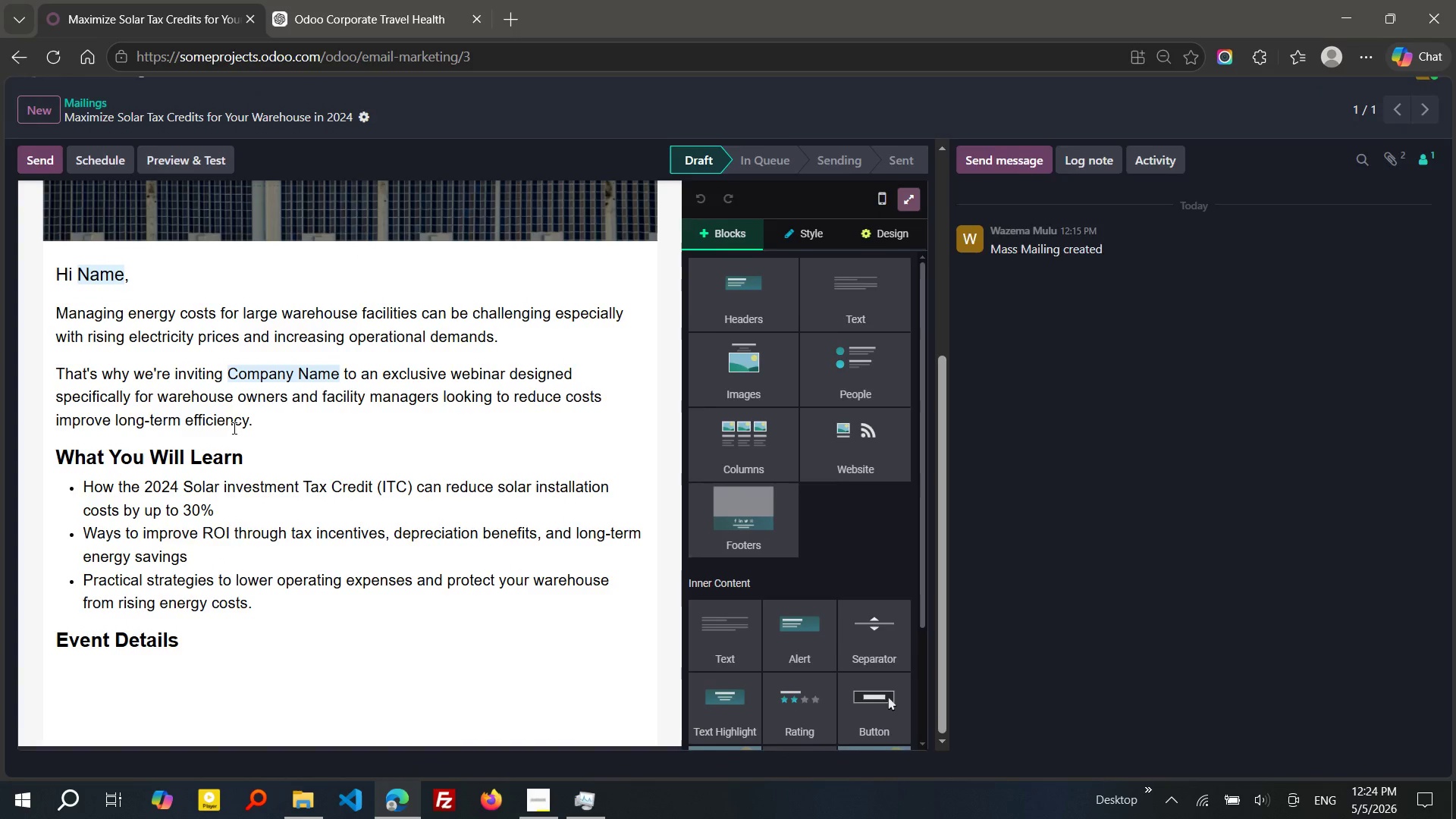 
left_click([161, 708])
 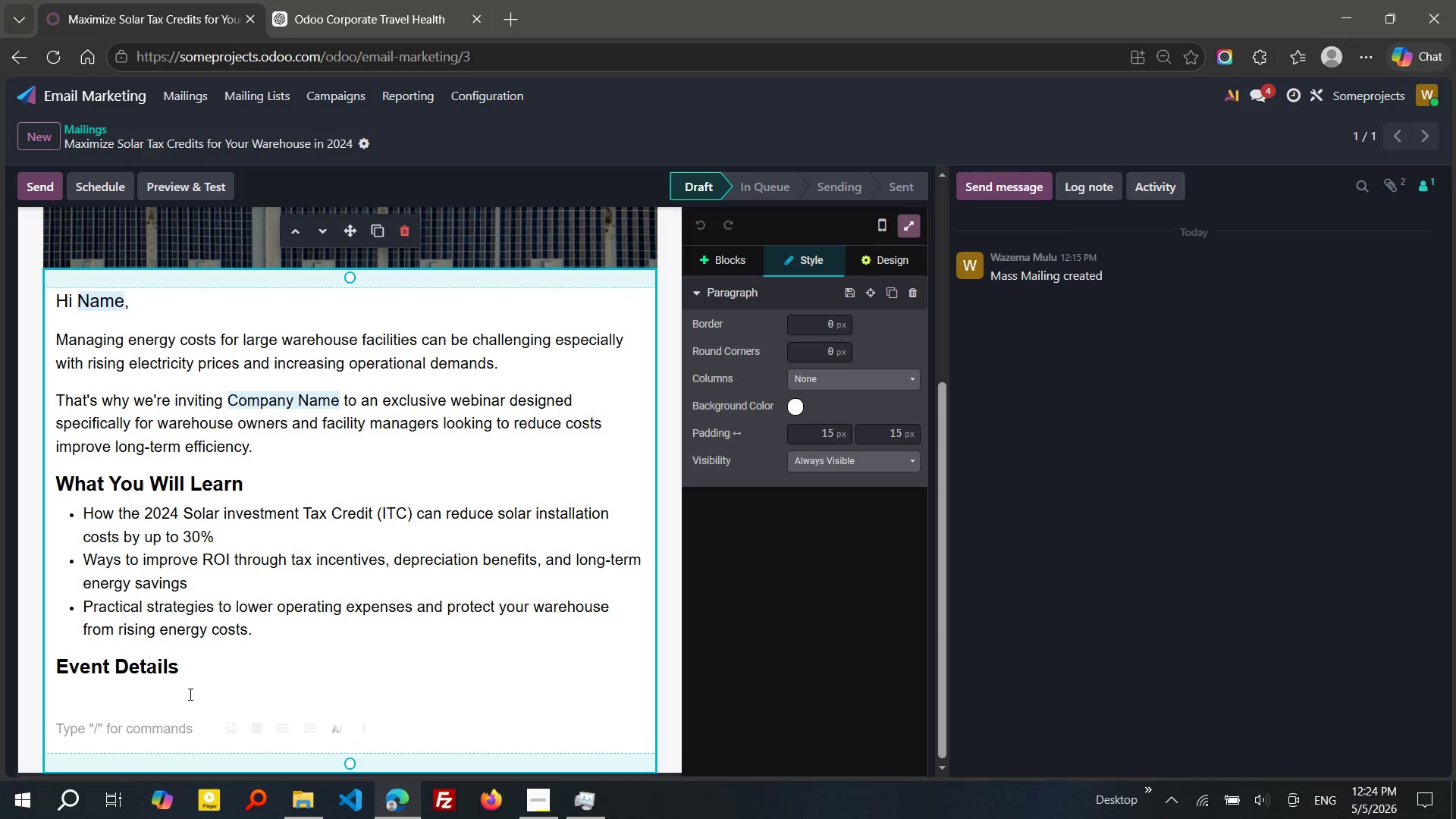 
left_click([180, 693])
 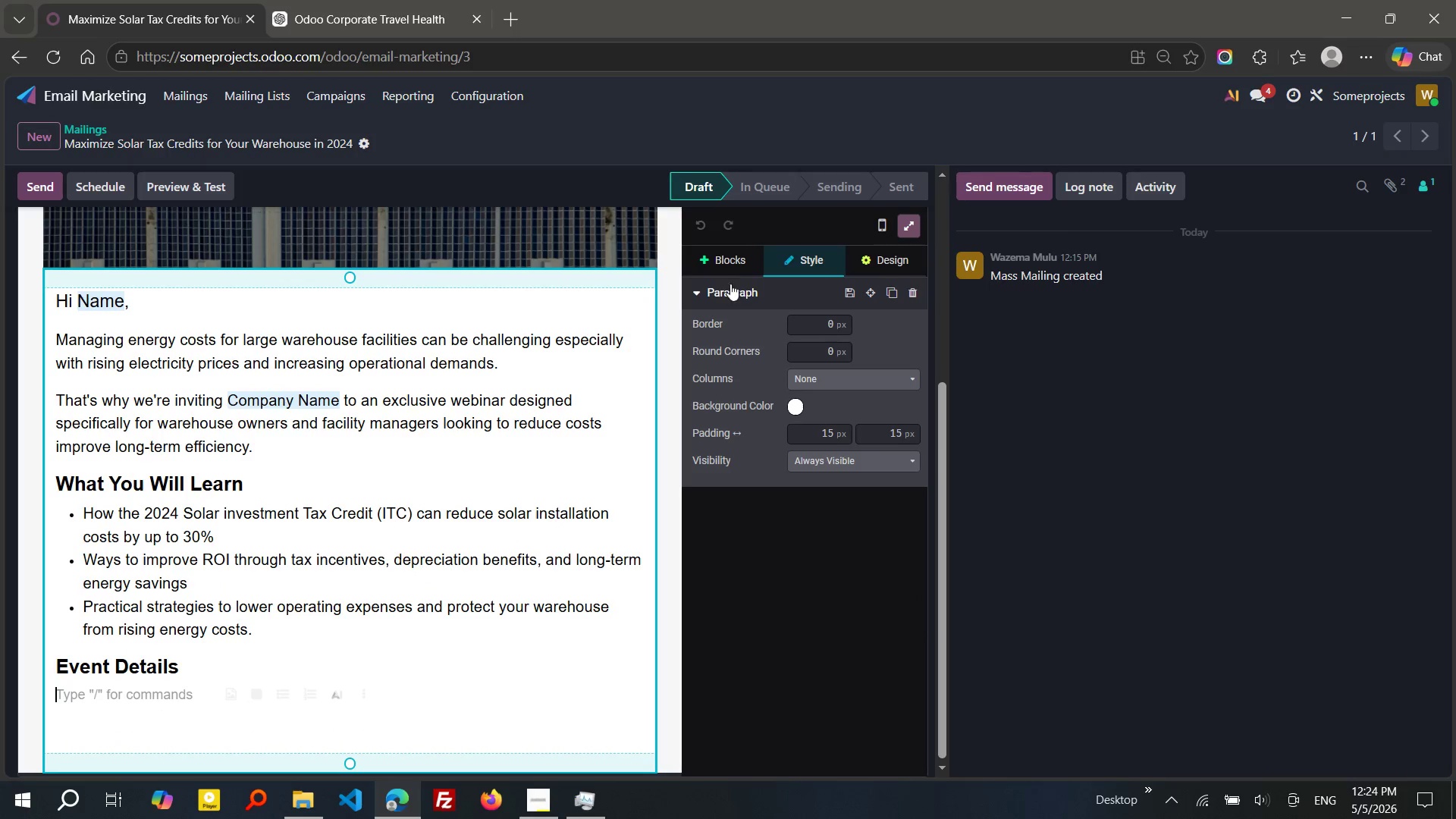 
left_click([724, 265])
 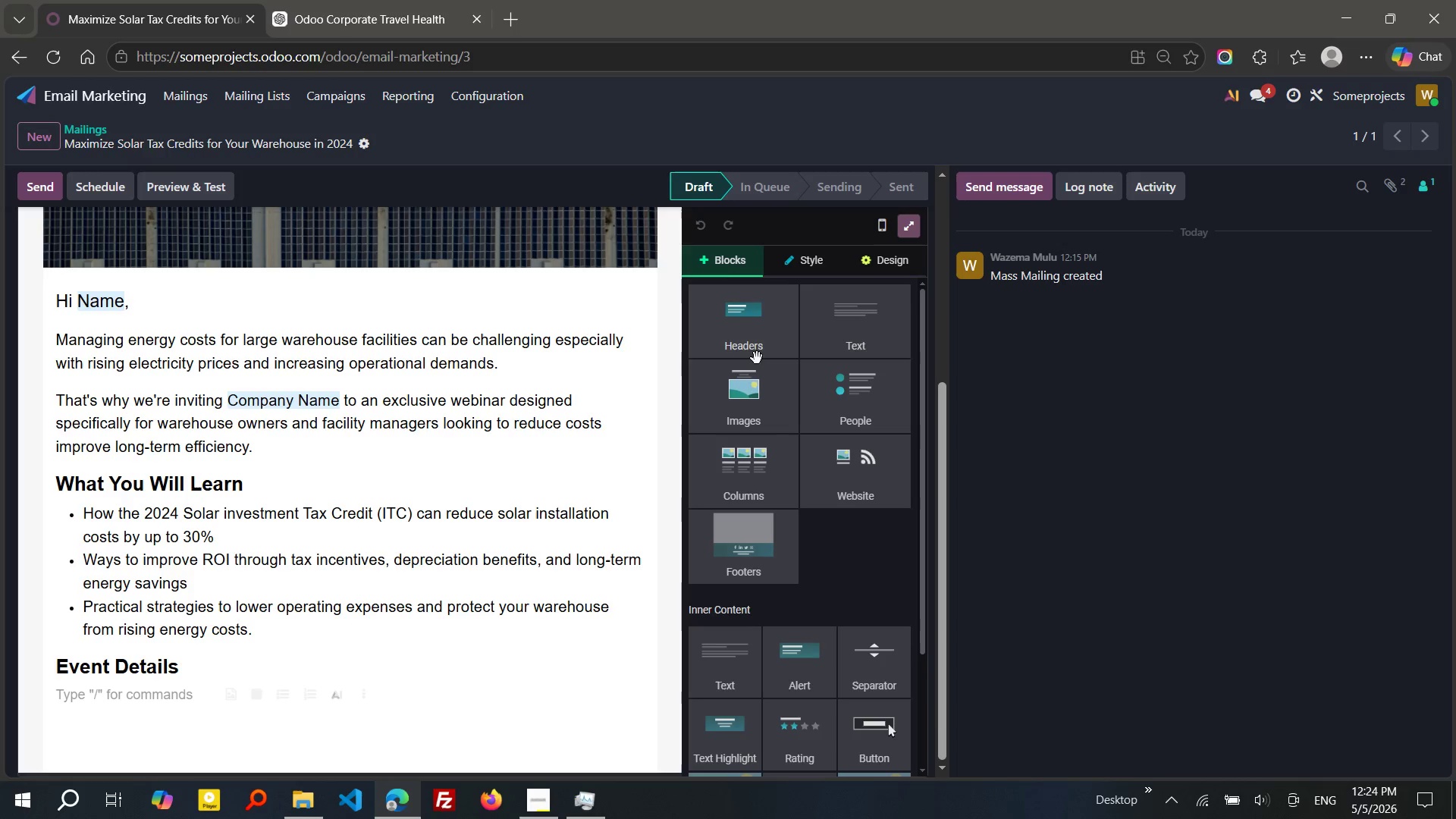 
mouse_move([767, 500])
 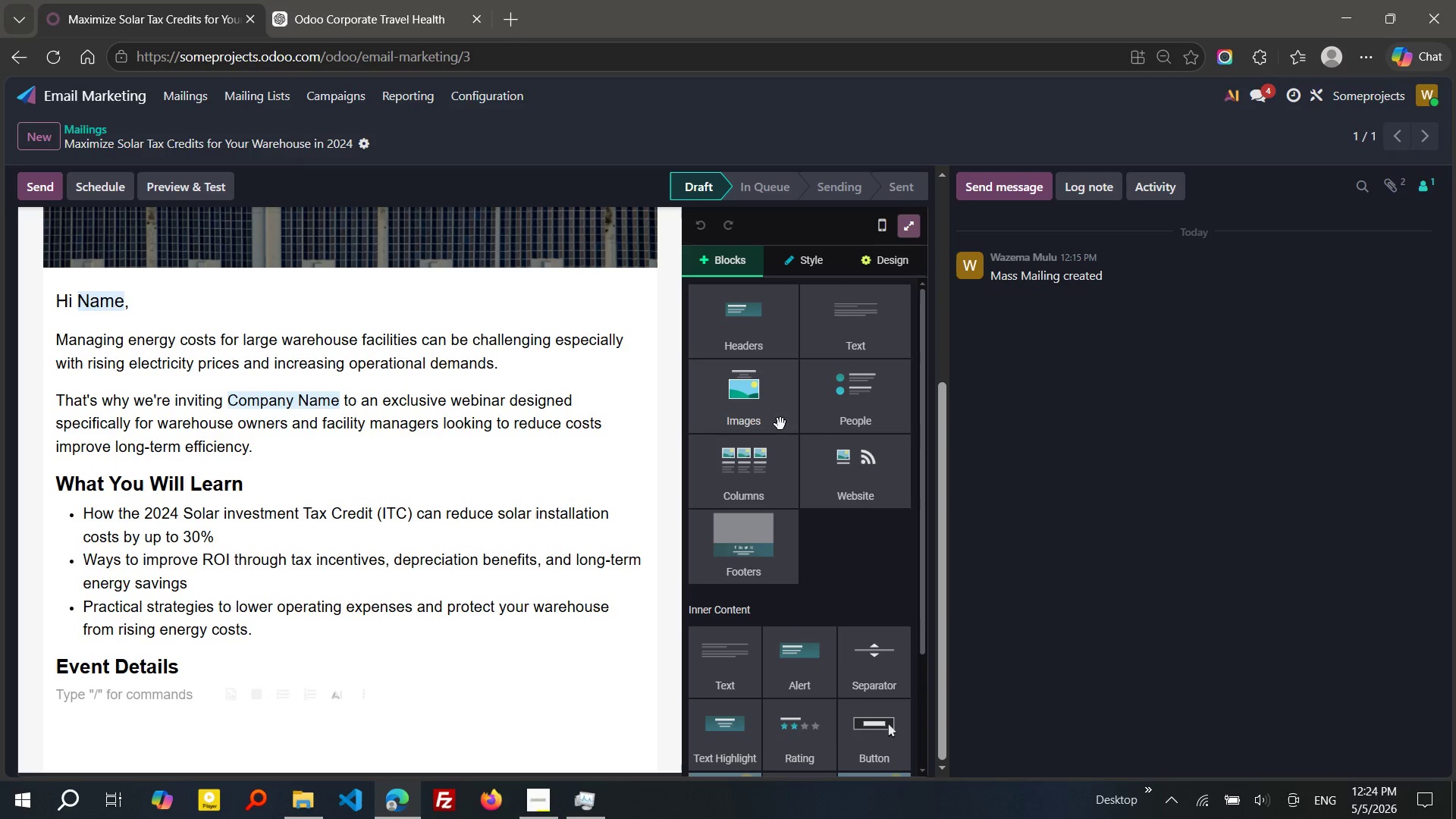 
left_click([751, 479])
 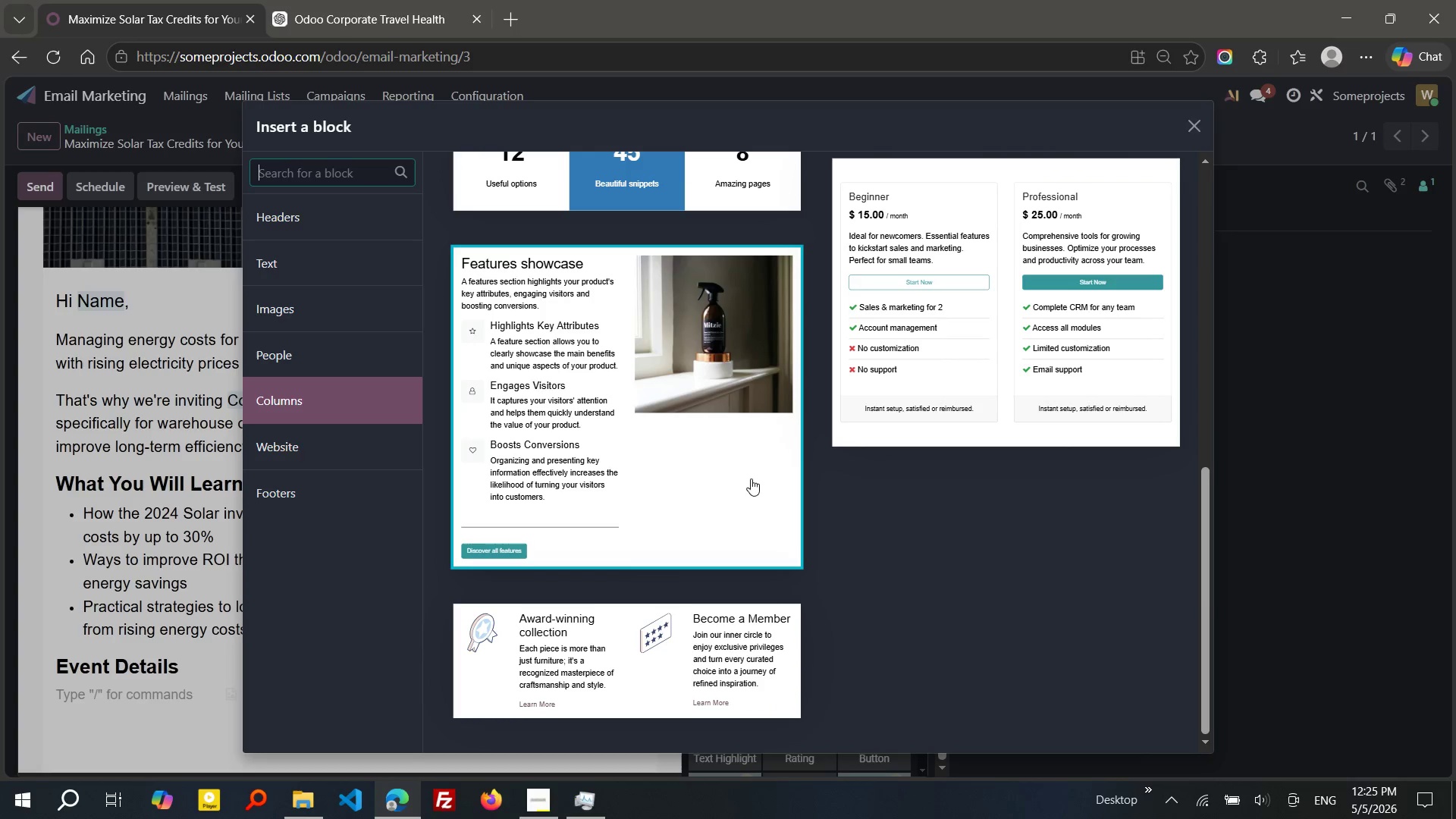 
type(event)
 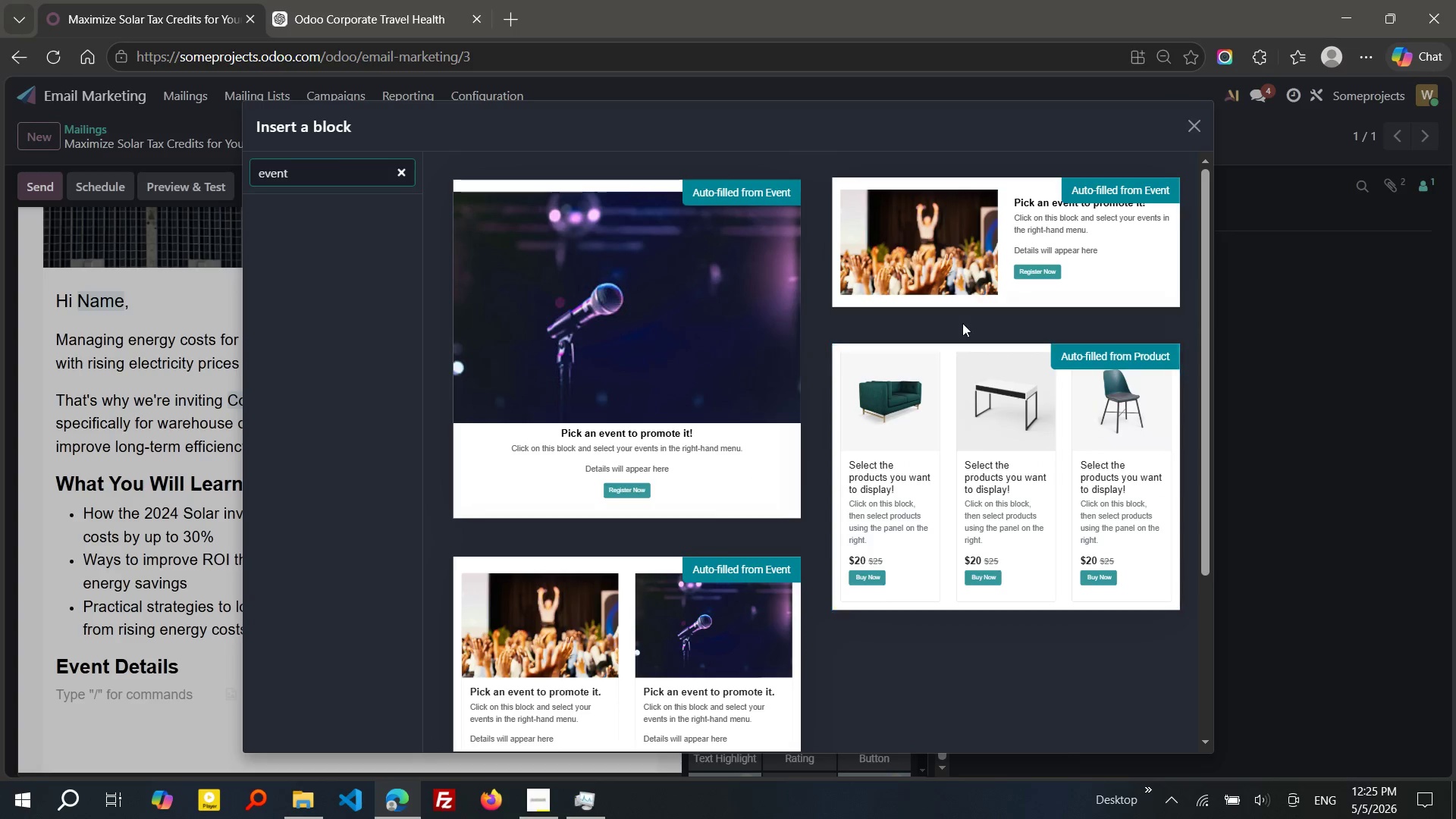 
left_click([960, 246])
 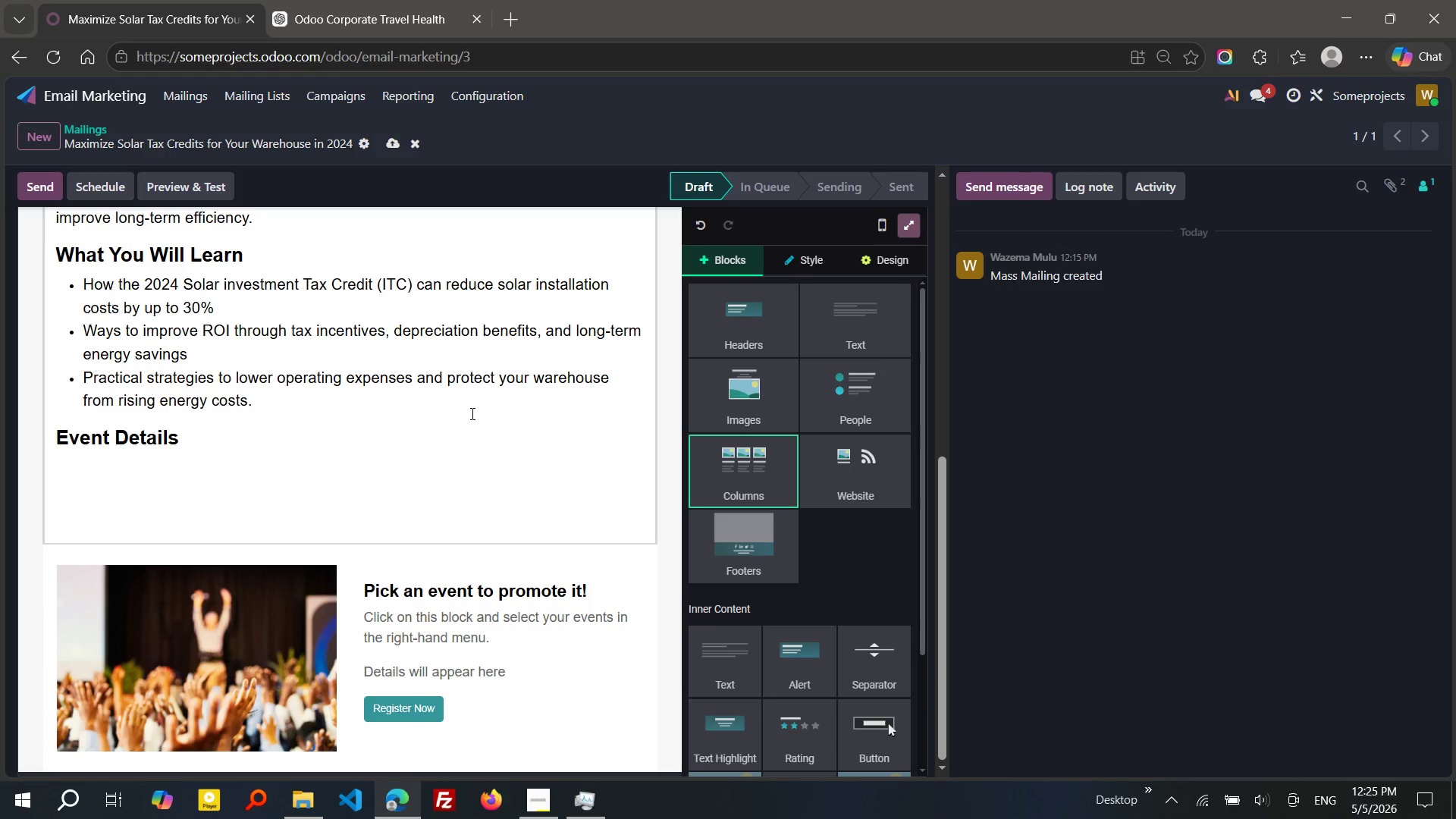 
wait(12.69)
 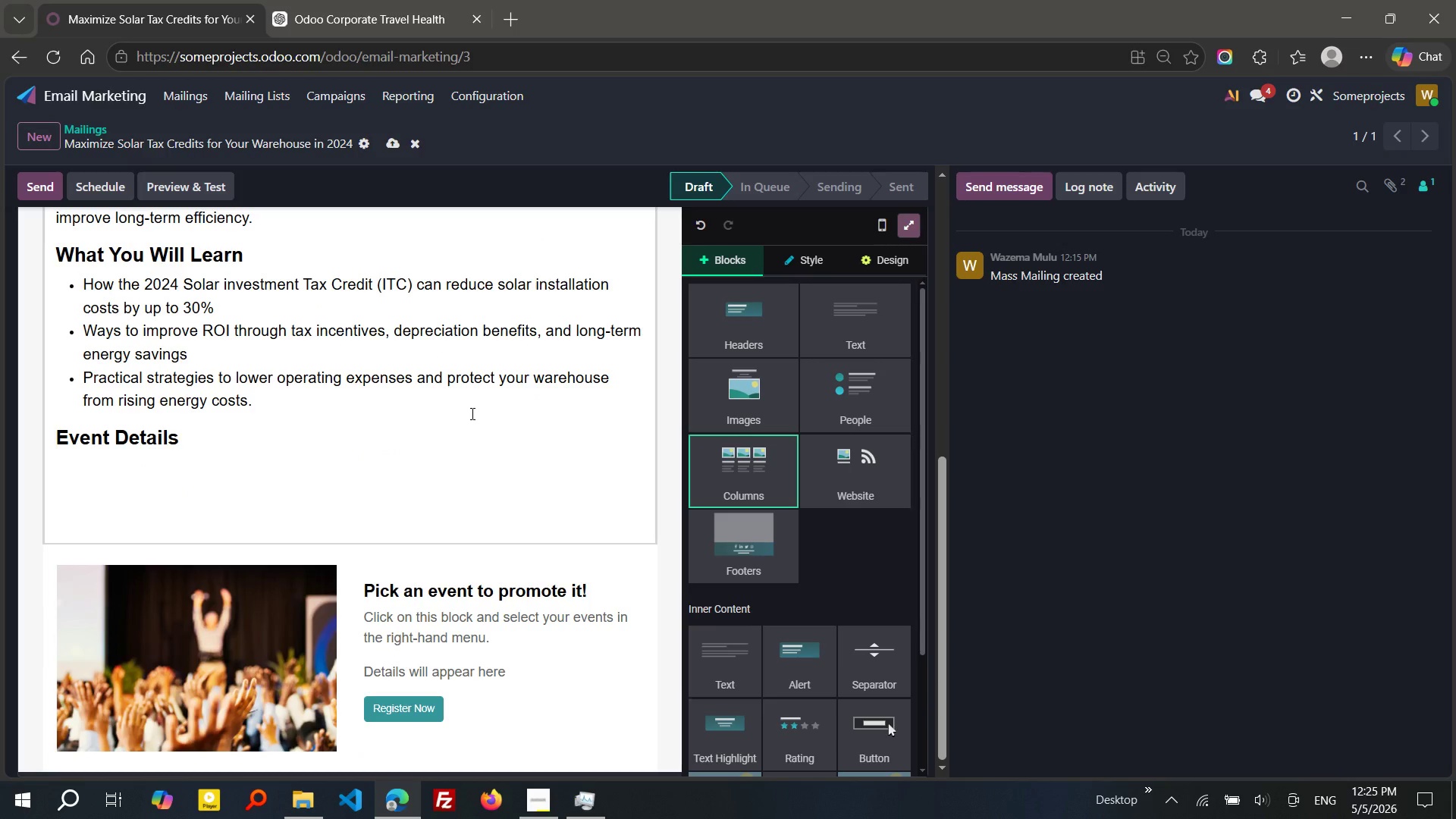 
left_click([453, 580])
 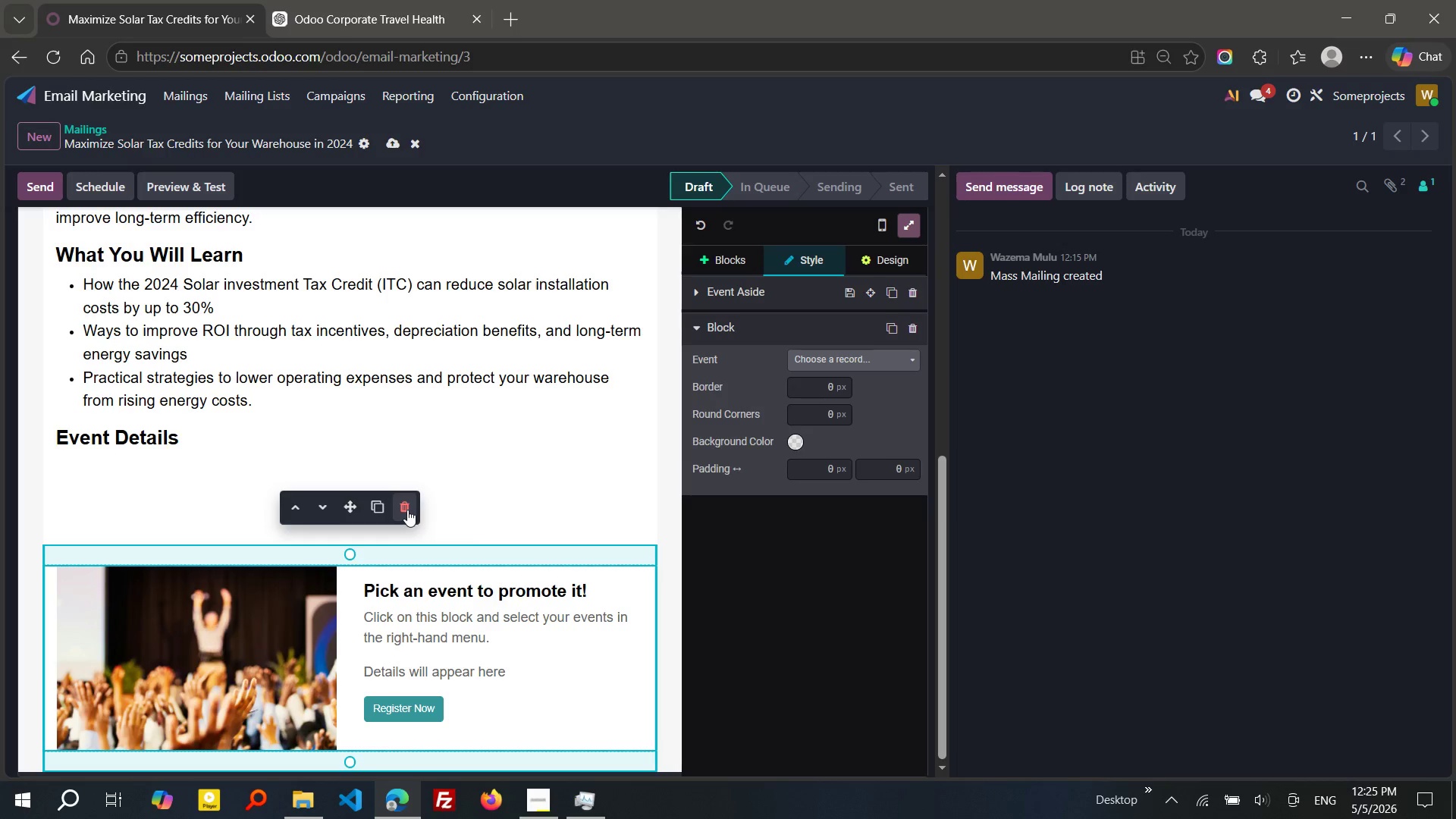 
left_click([407, 510])
 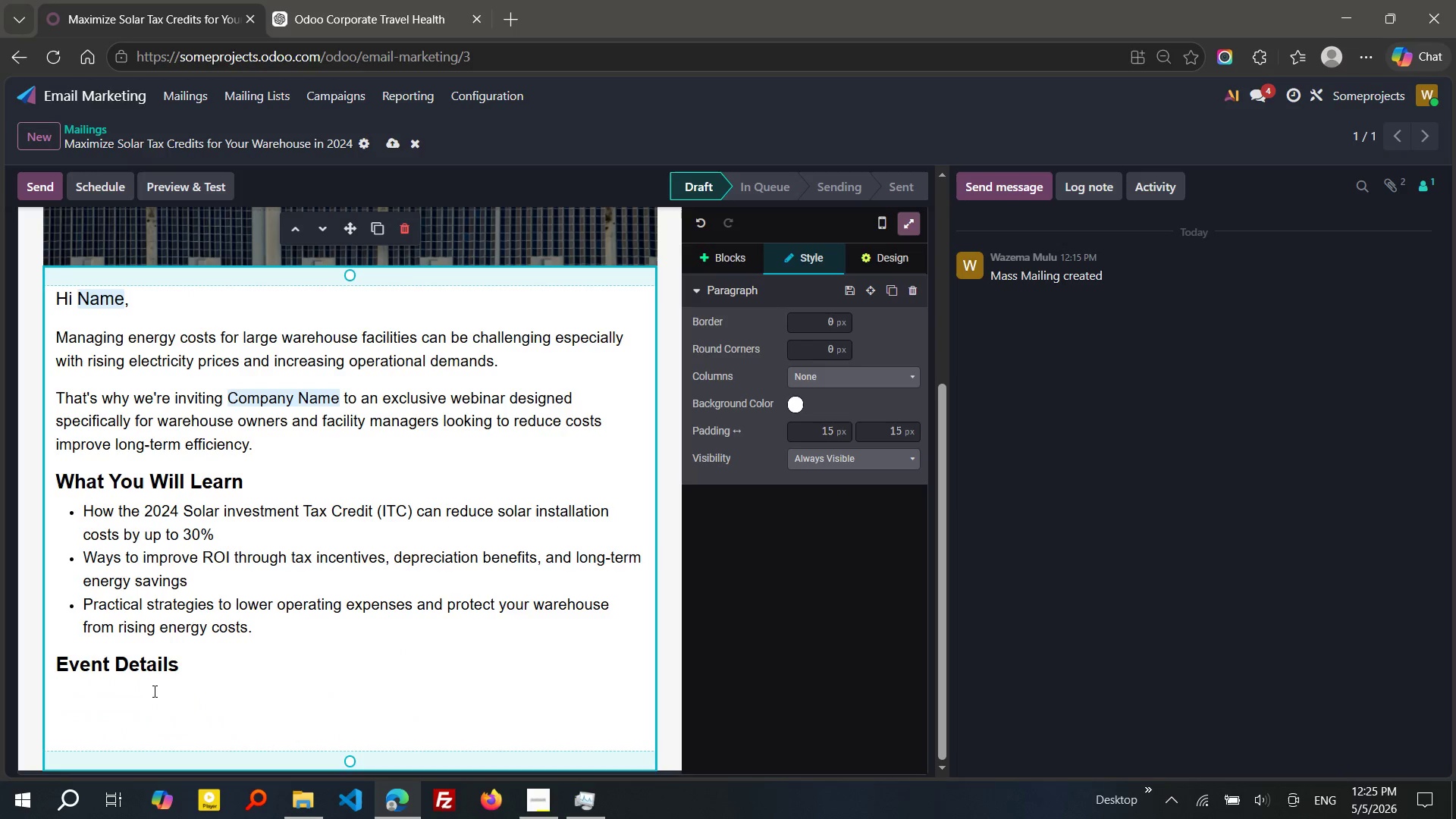 
left_click([146, 696])
 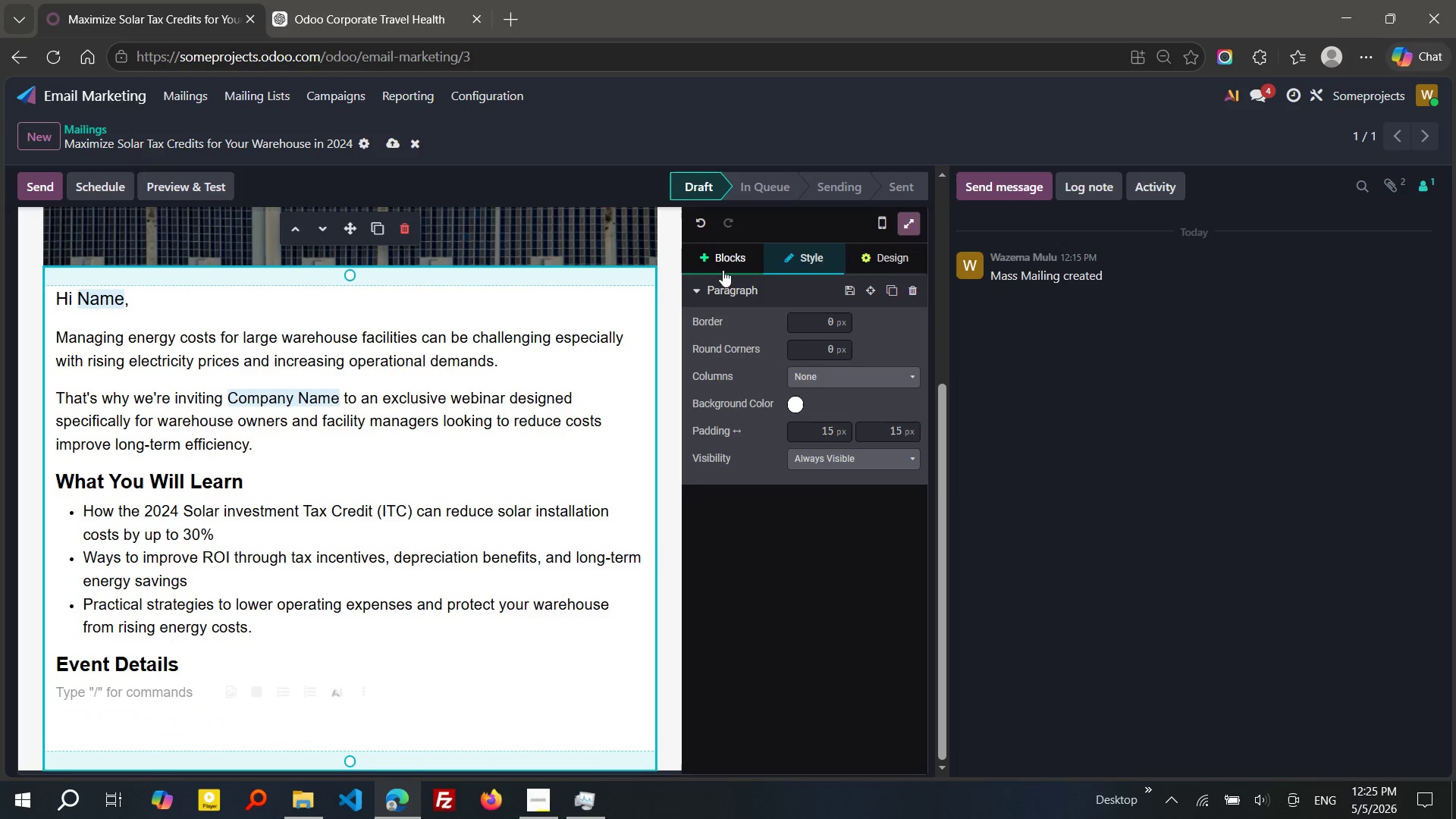 
left_click([726, 265])
 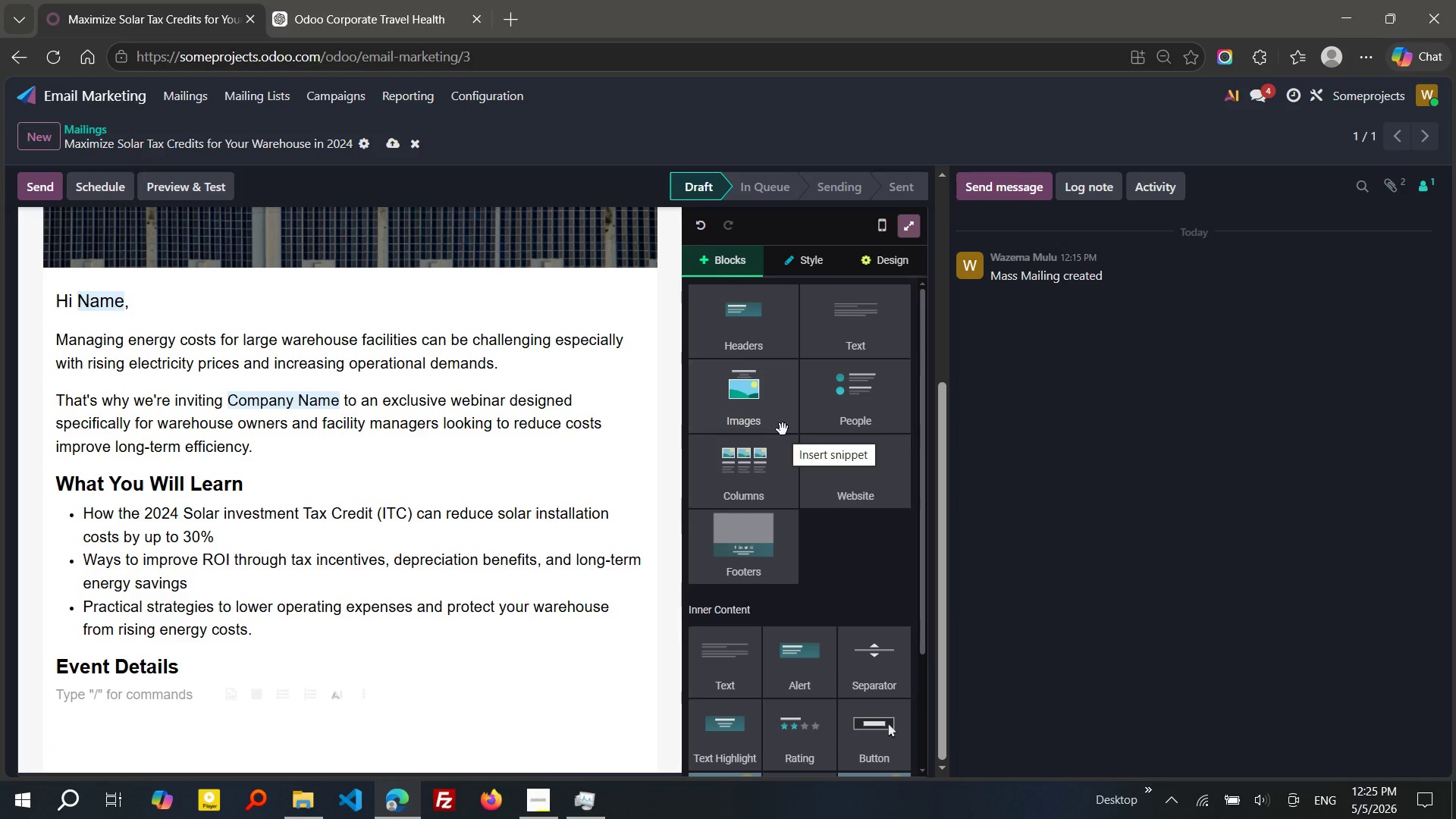 
left_click_drag(start_coordinate=[758, 474], to_coordinate=[155, 697])
 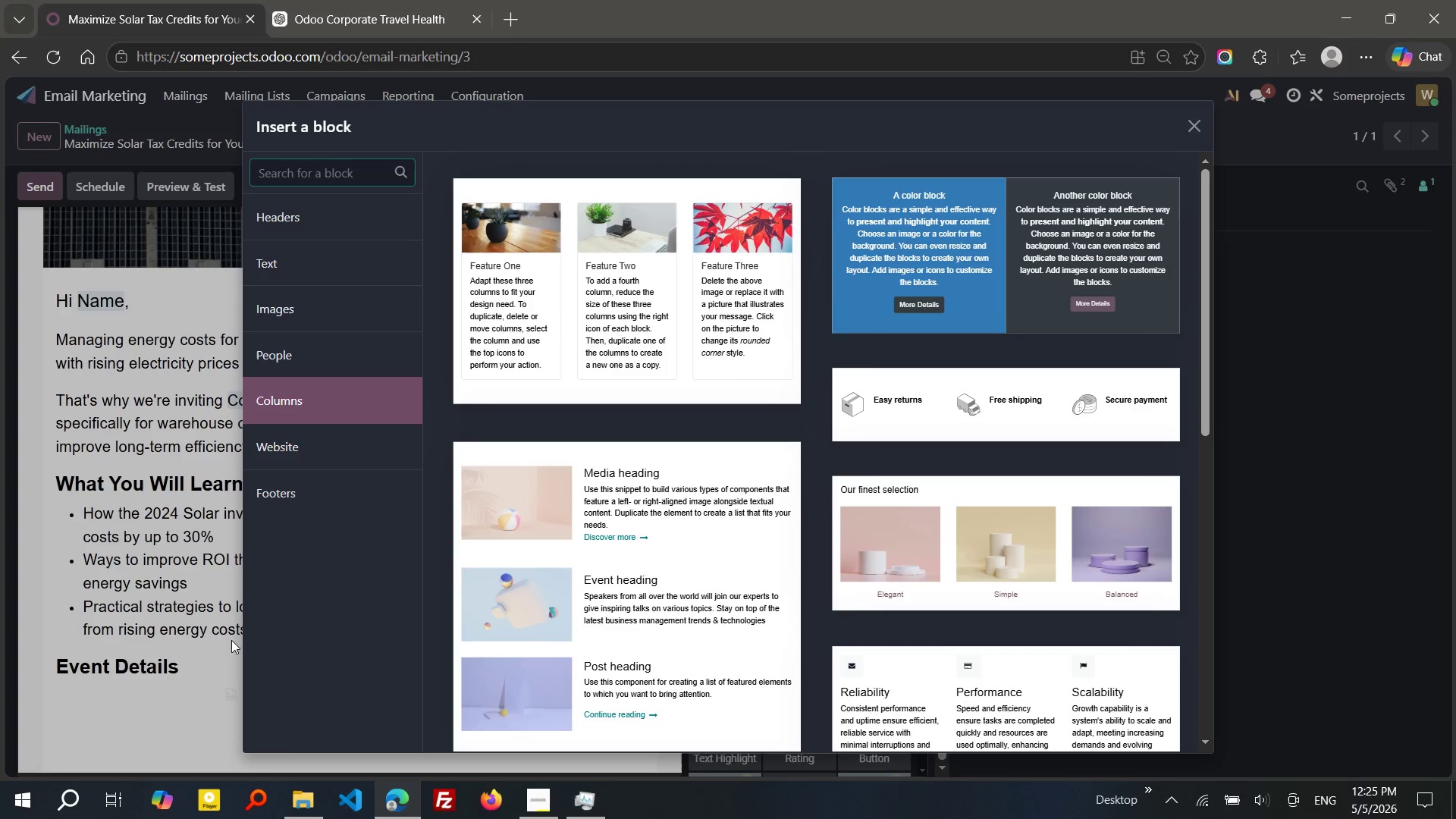 
mouse_move([642, 415])
 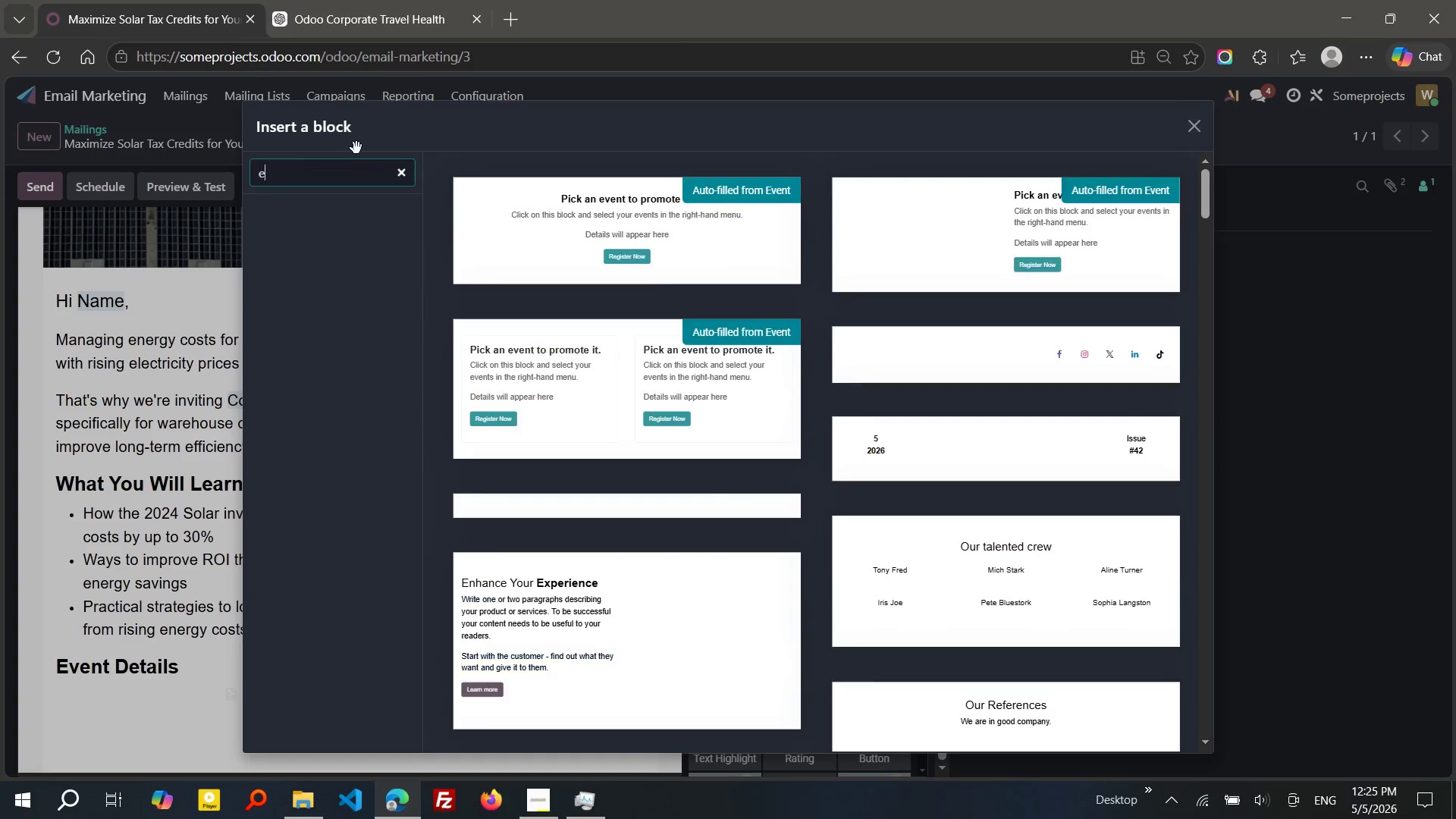 
type(event)
 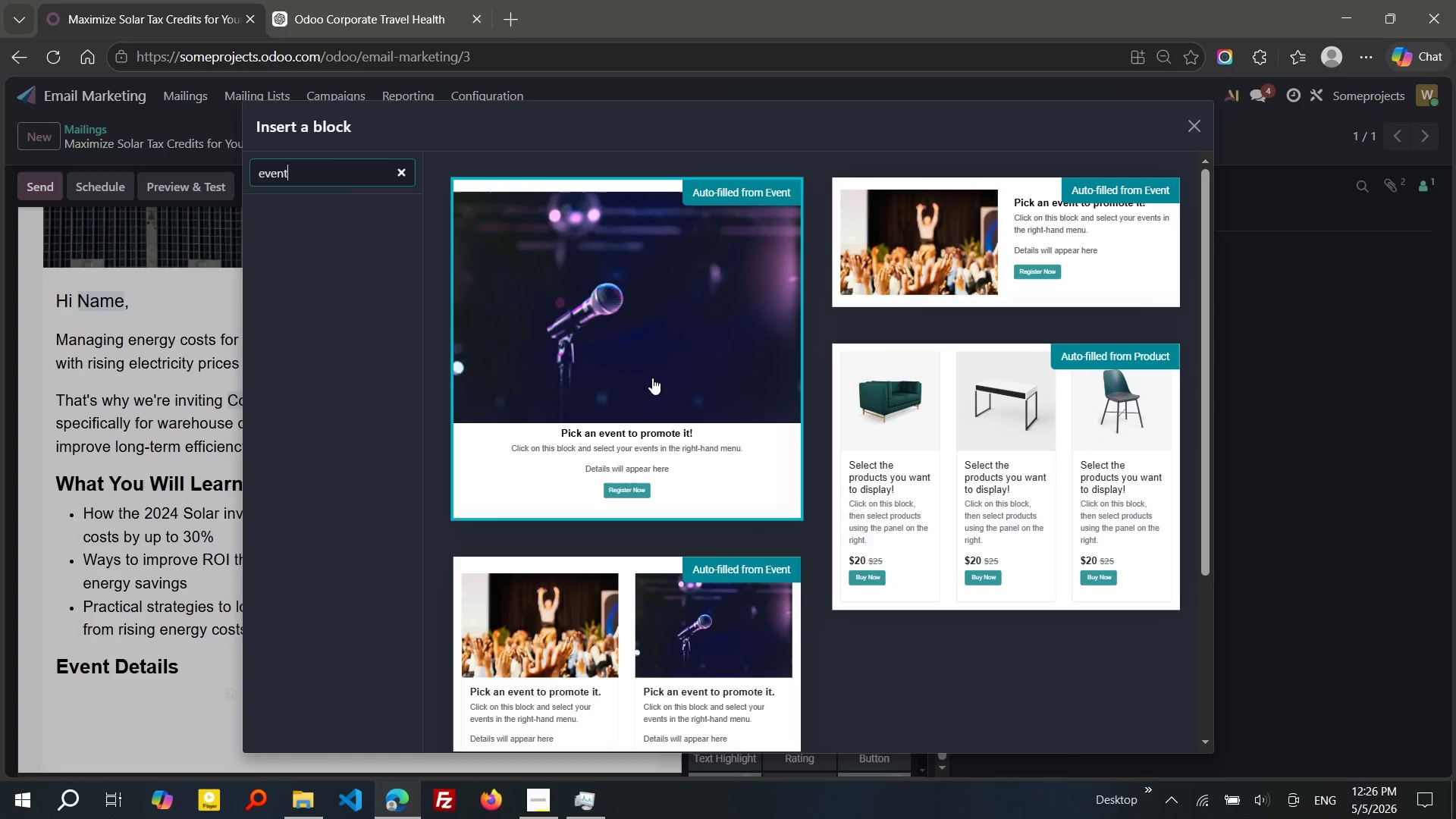 
wait(49.77)
 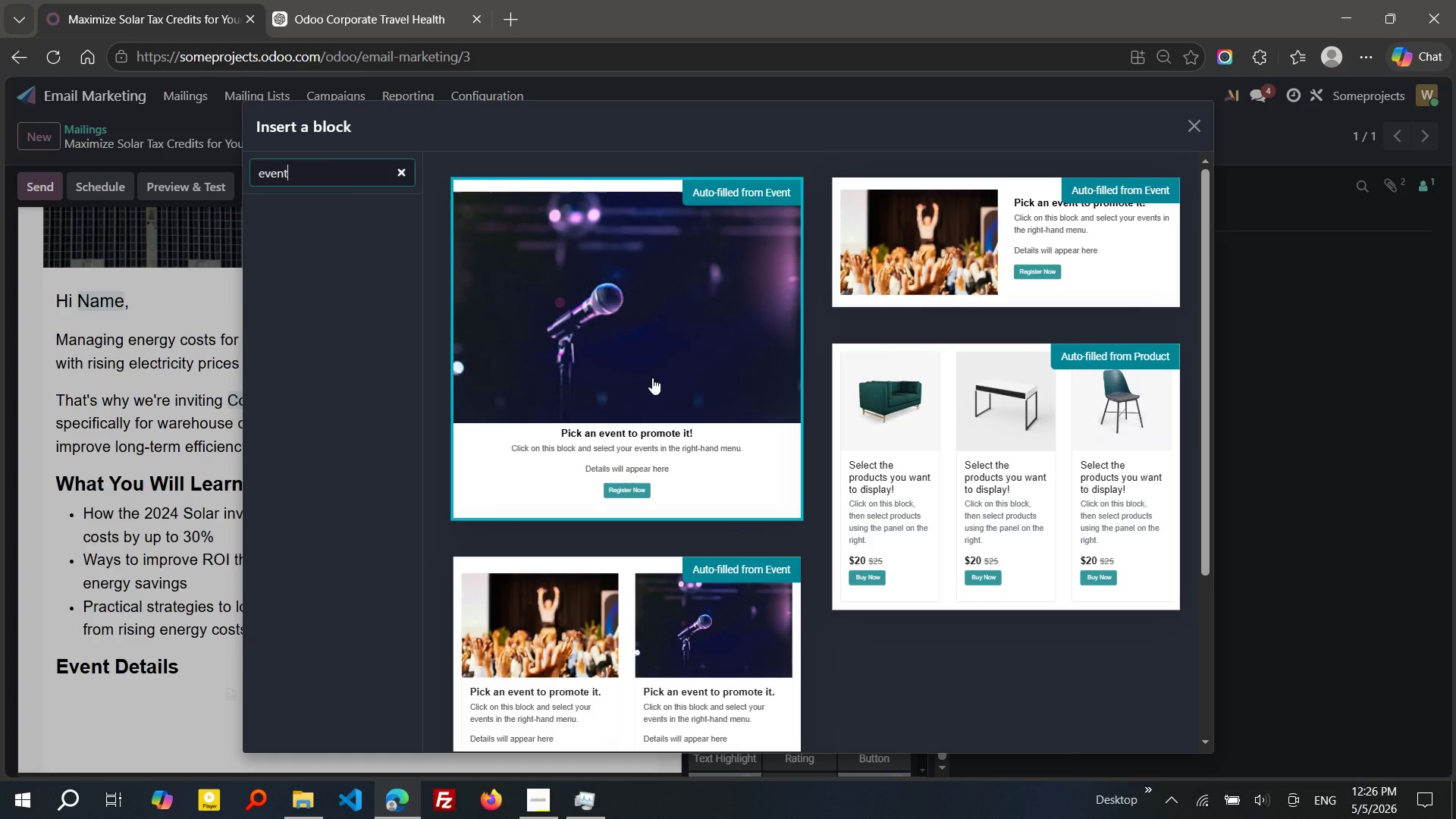 
left_click([913, 227])
 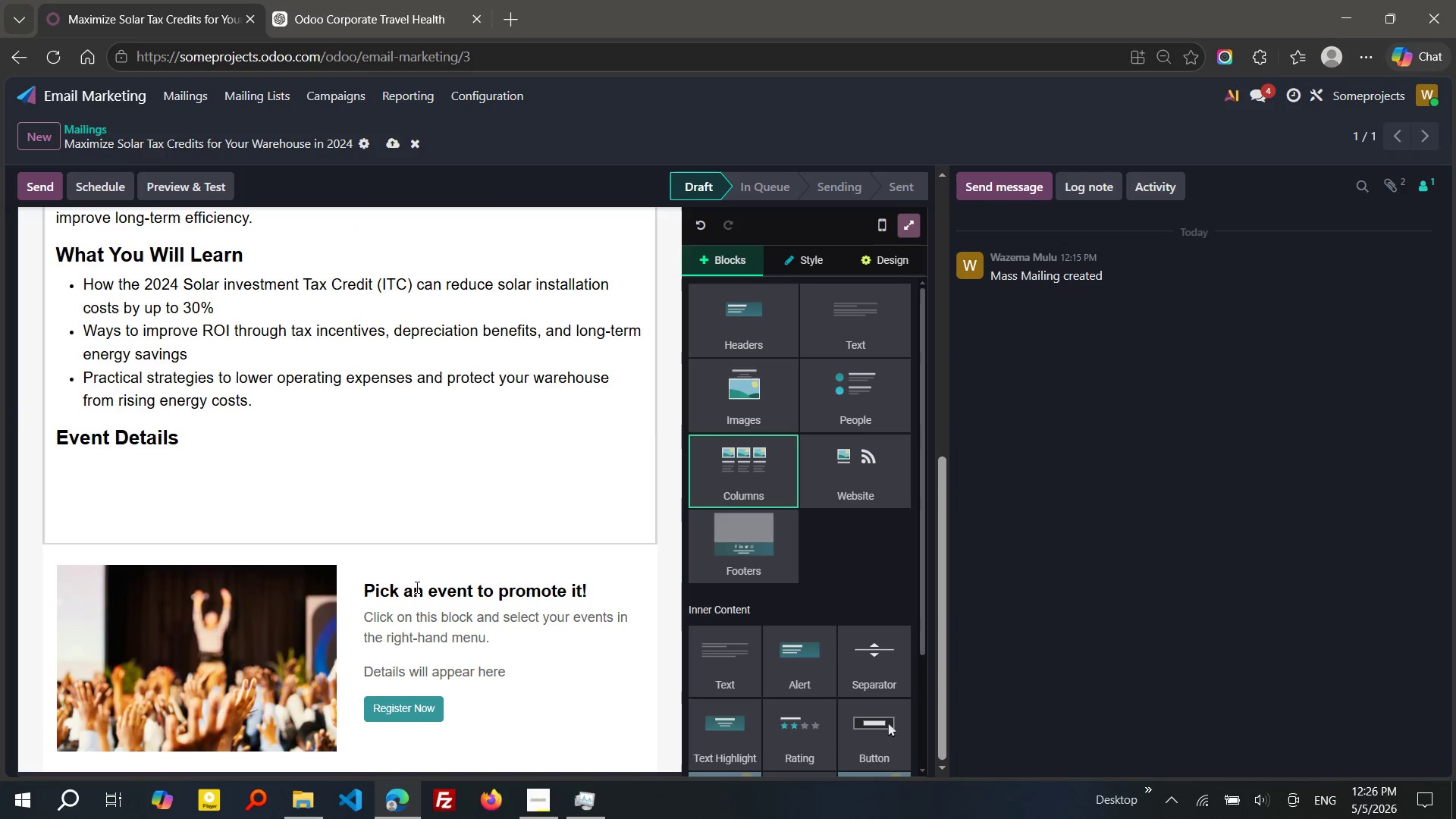 
left_click([246, 717])
 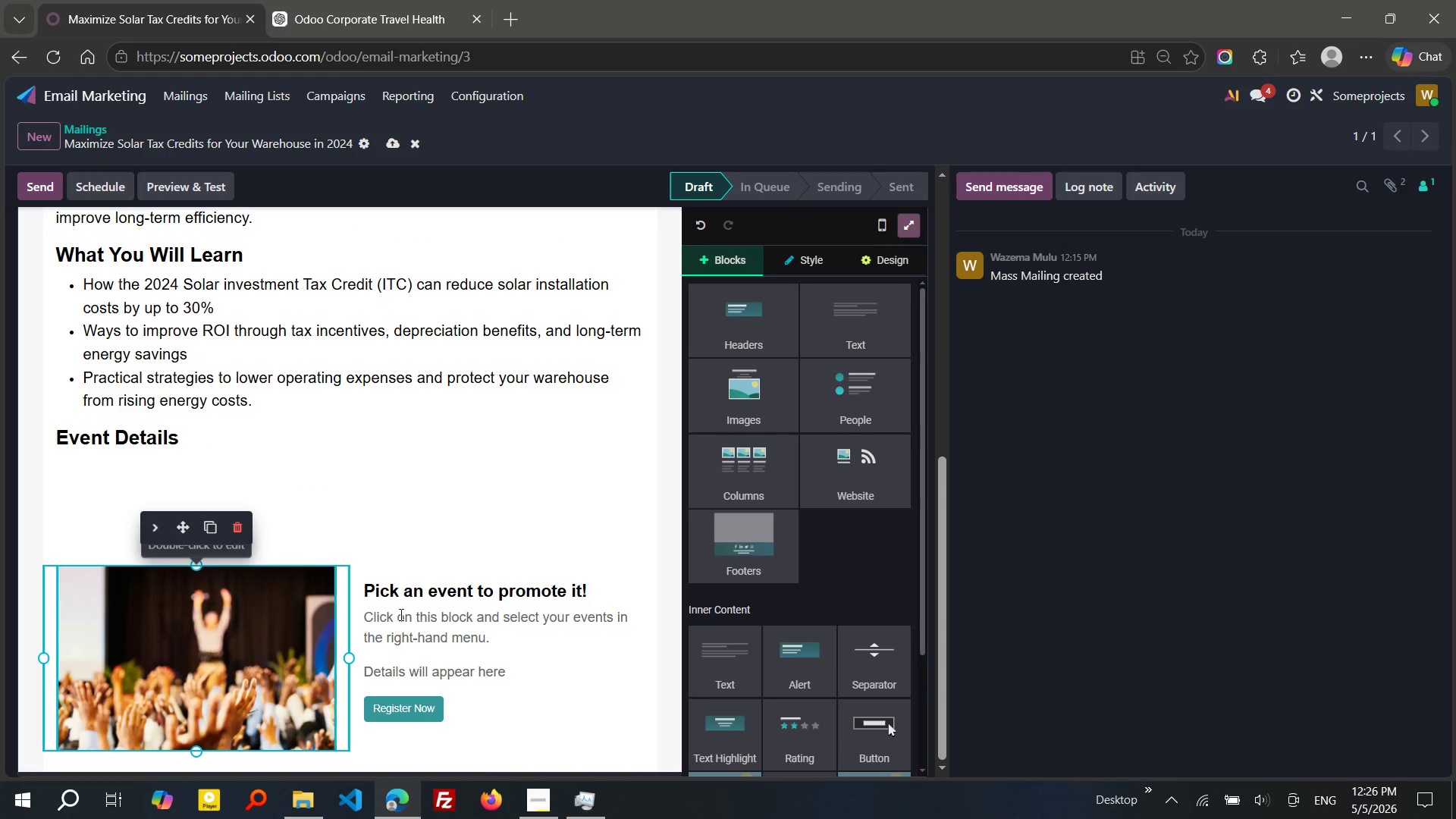 
left_click([400, 614])
 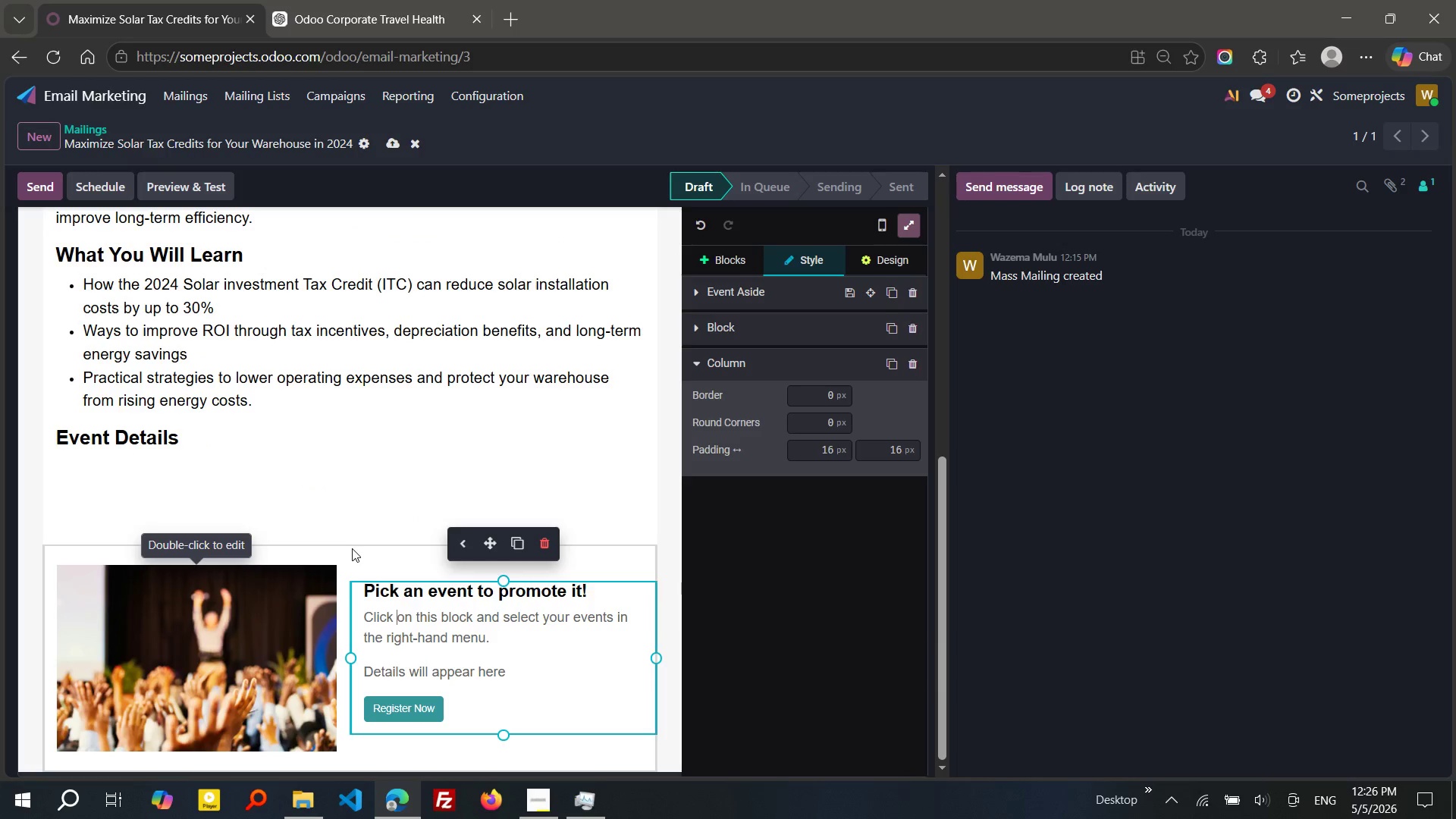 
left_click([352, 554])
 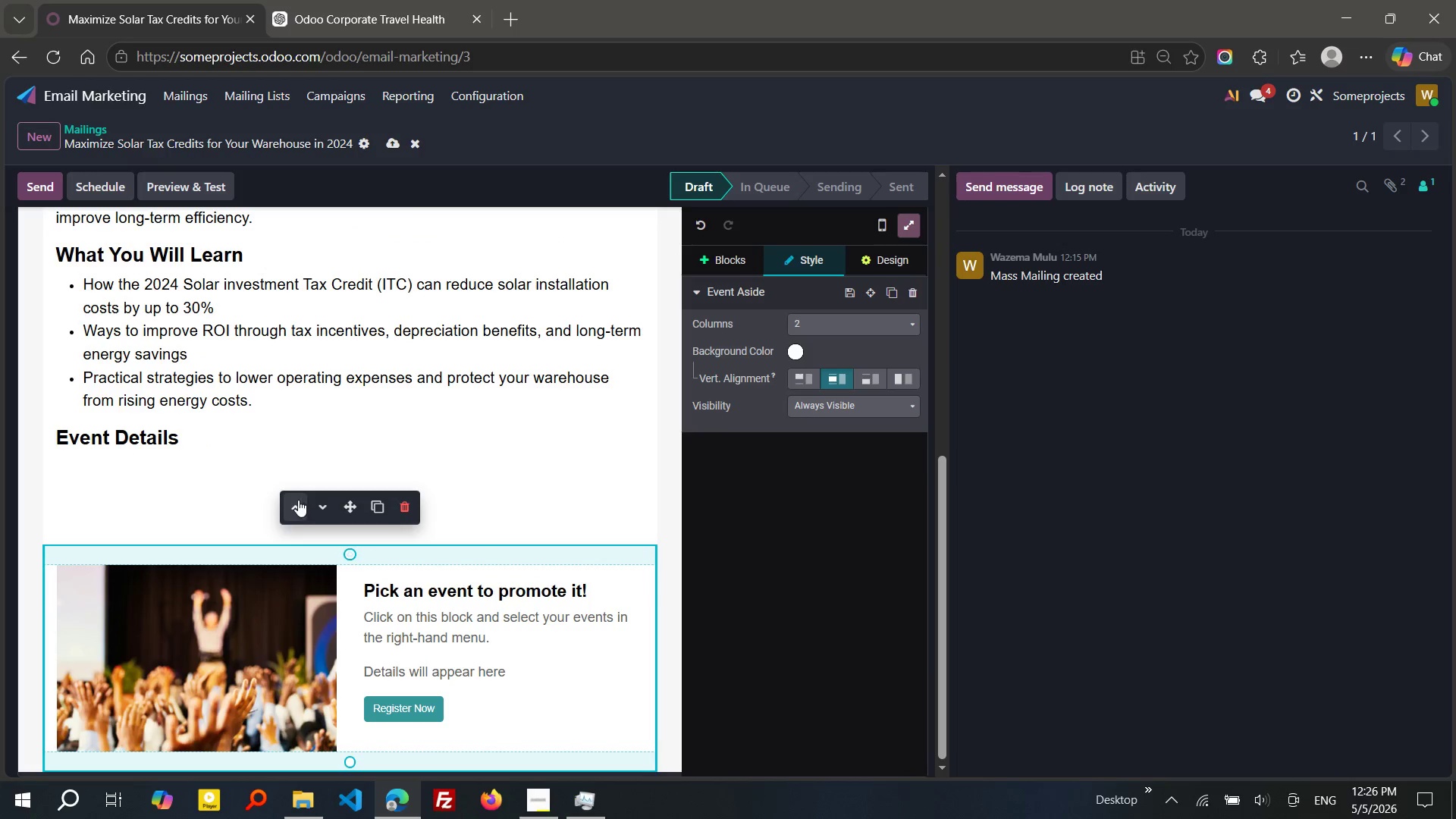 
left_click([293, 499])
 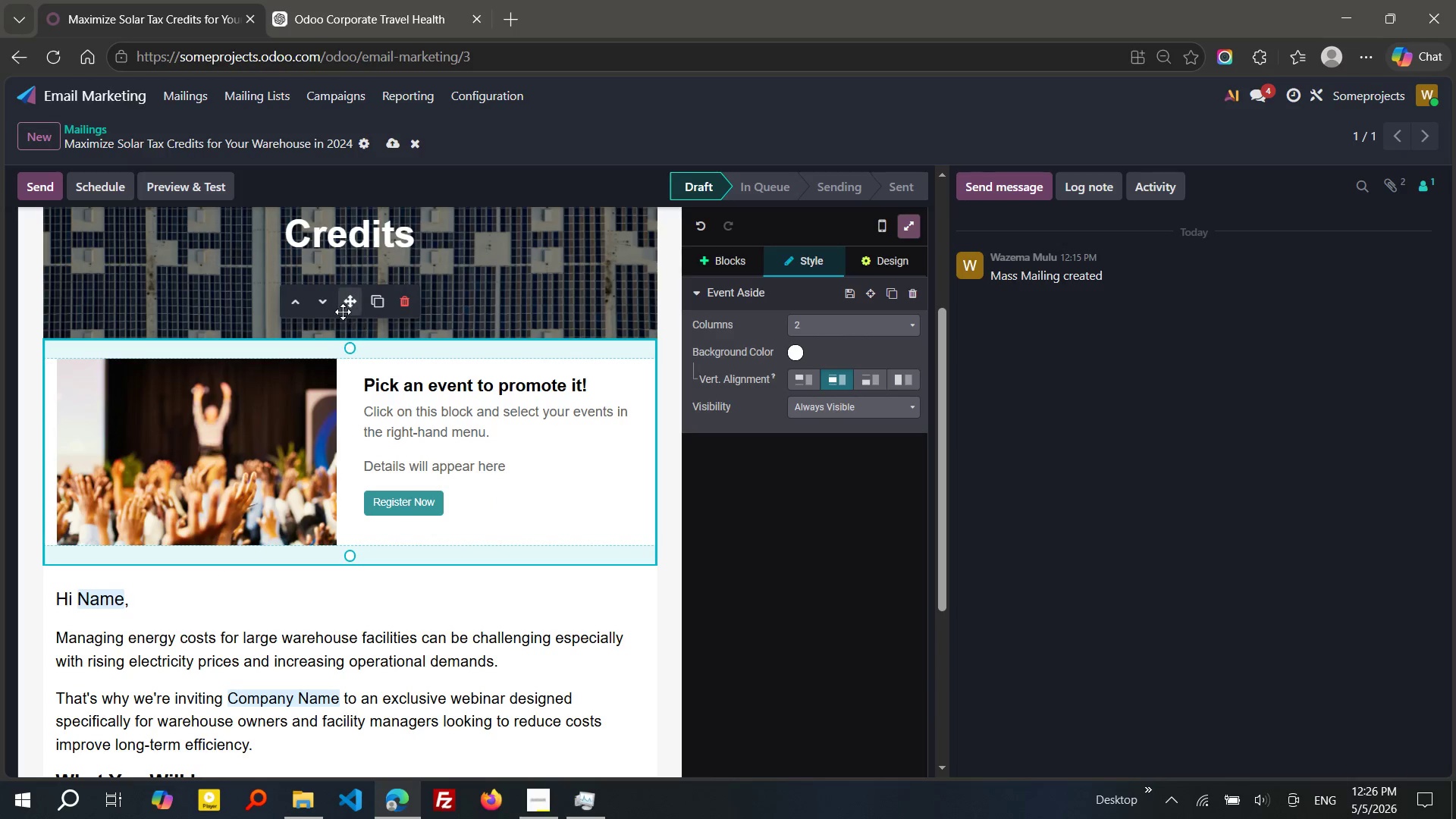 
left_click([315, 305])
 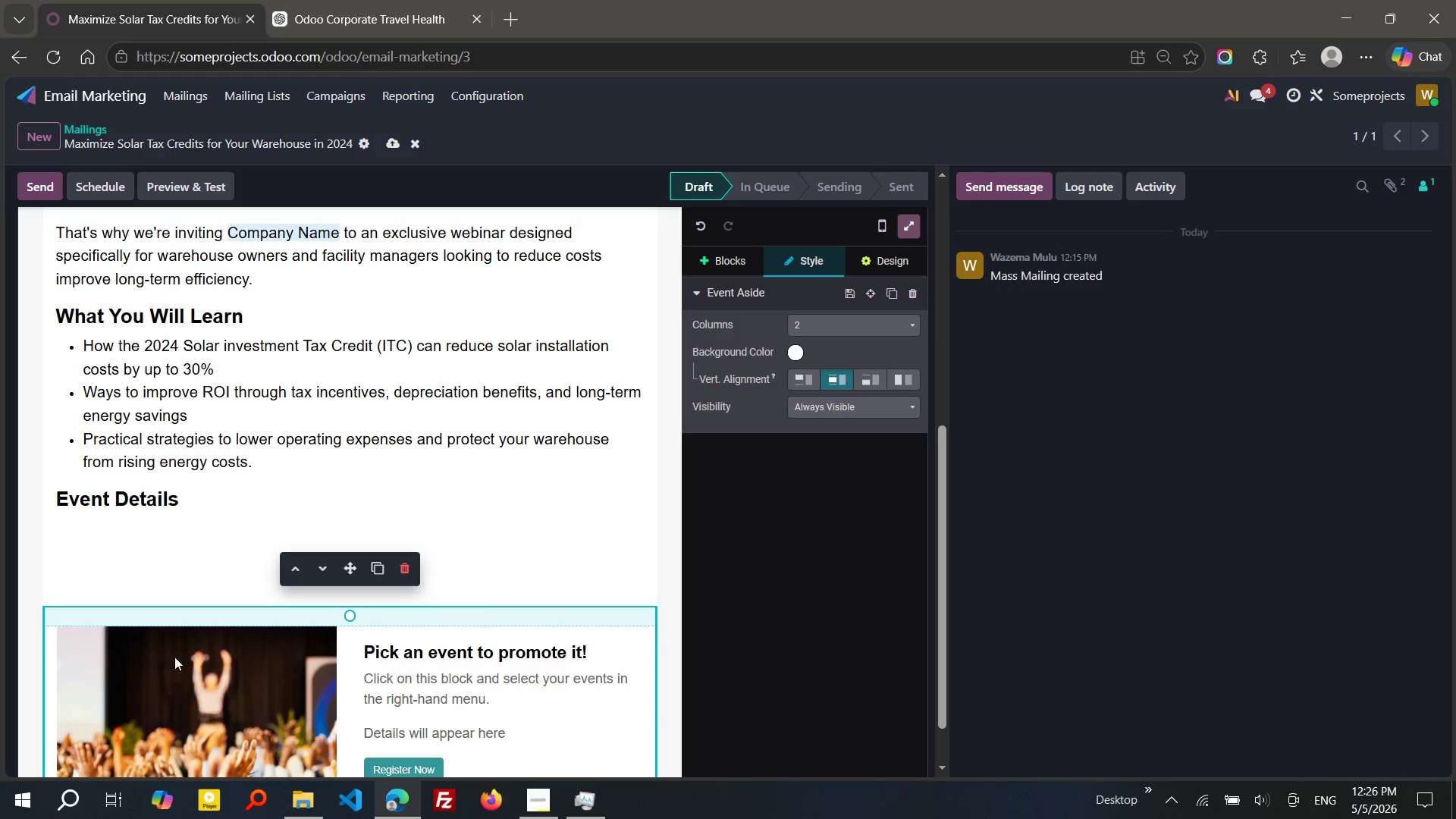 
left_click([109, 555])
 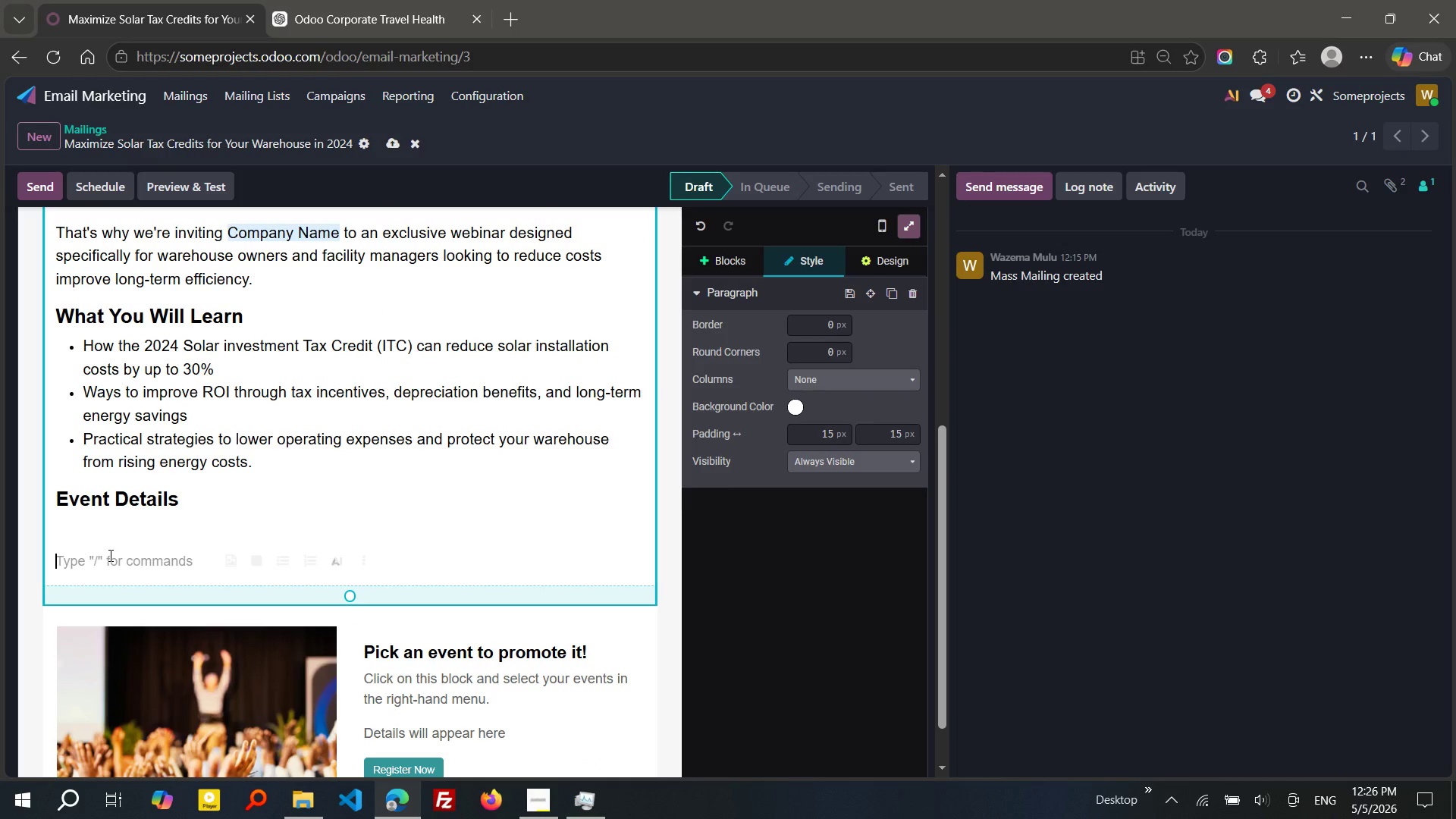 
wait(9.36)
 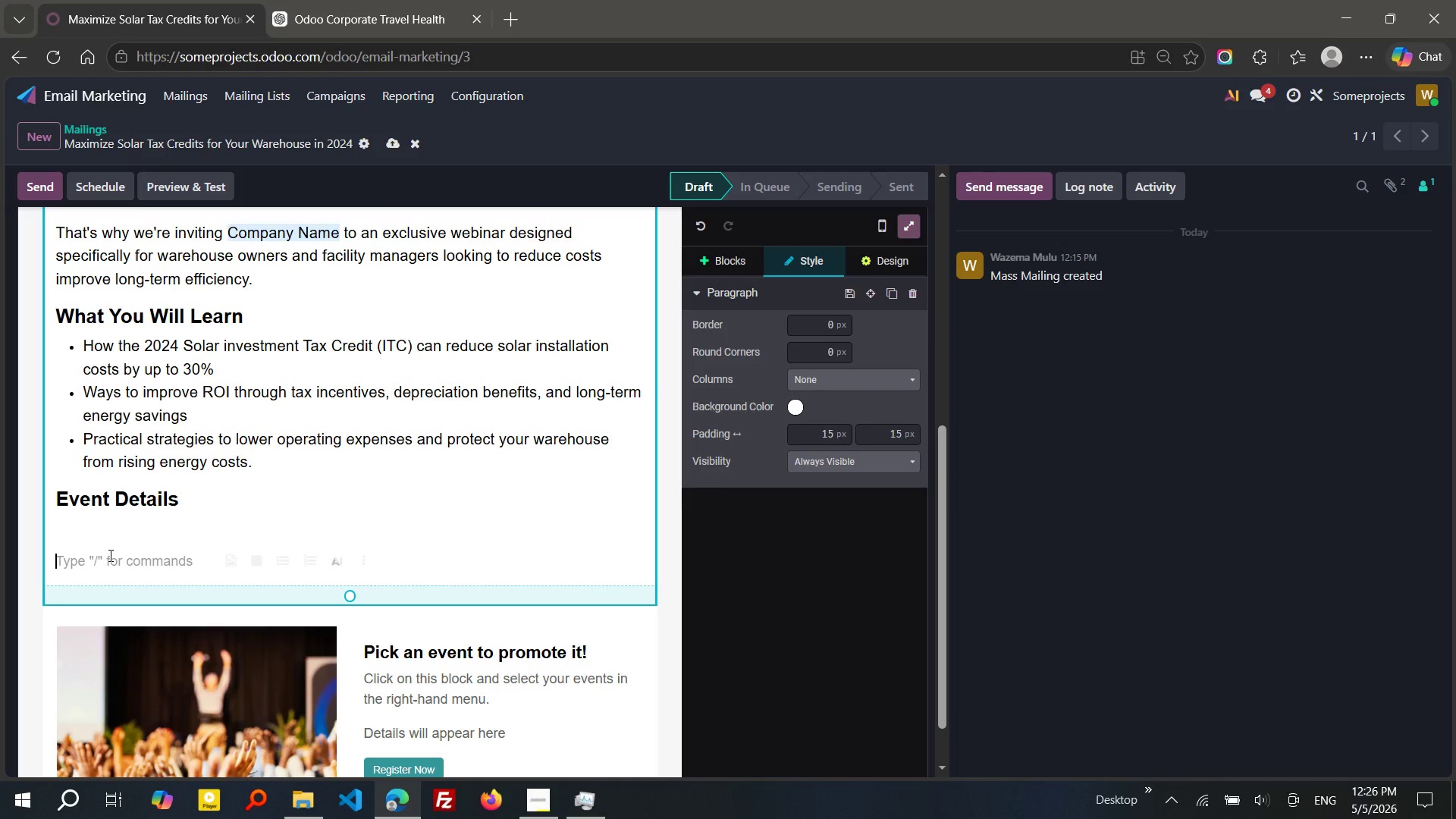 
key(Backspace)
 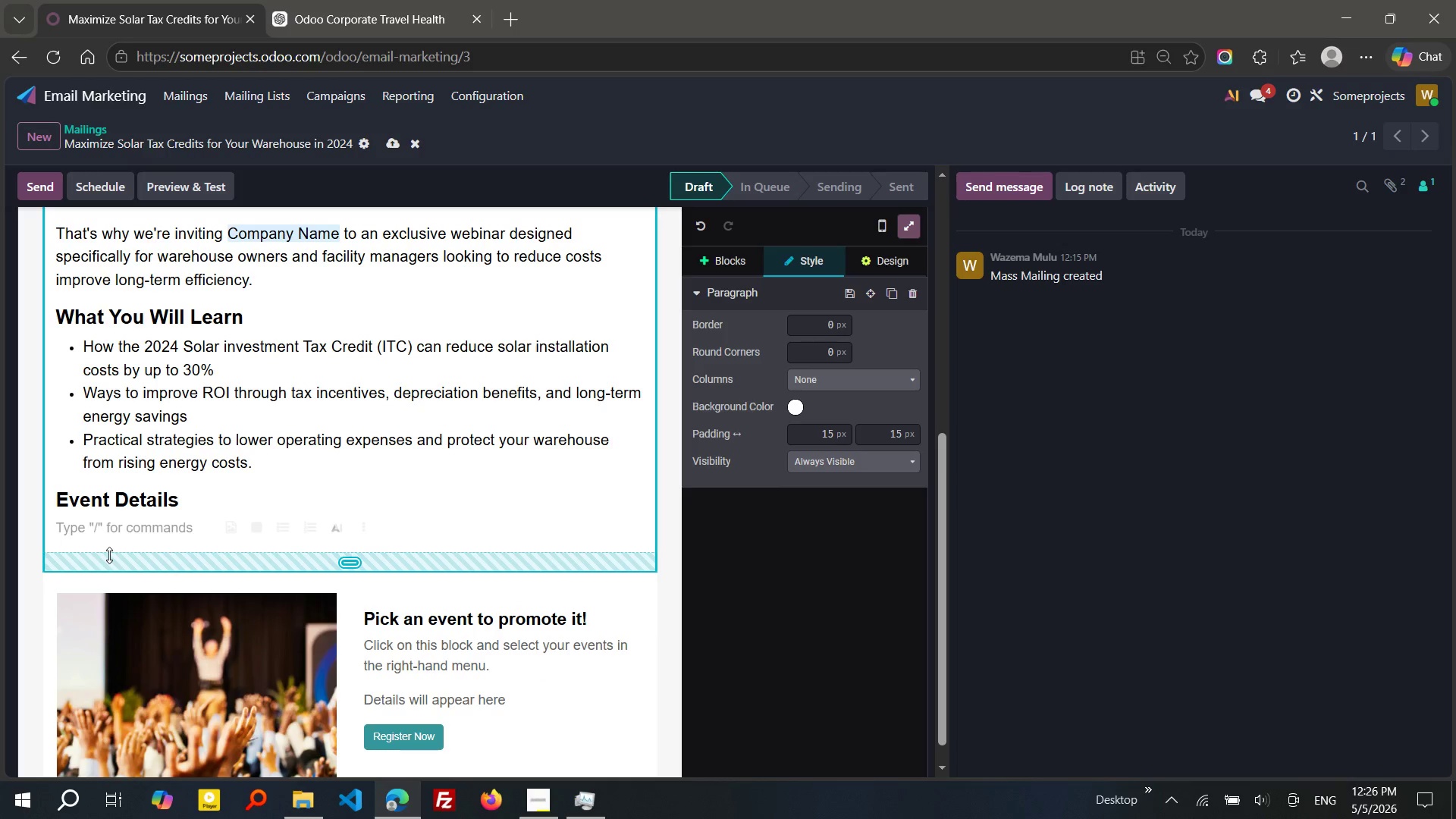 
key(Backspace)
 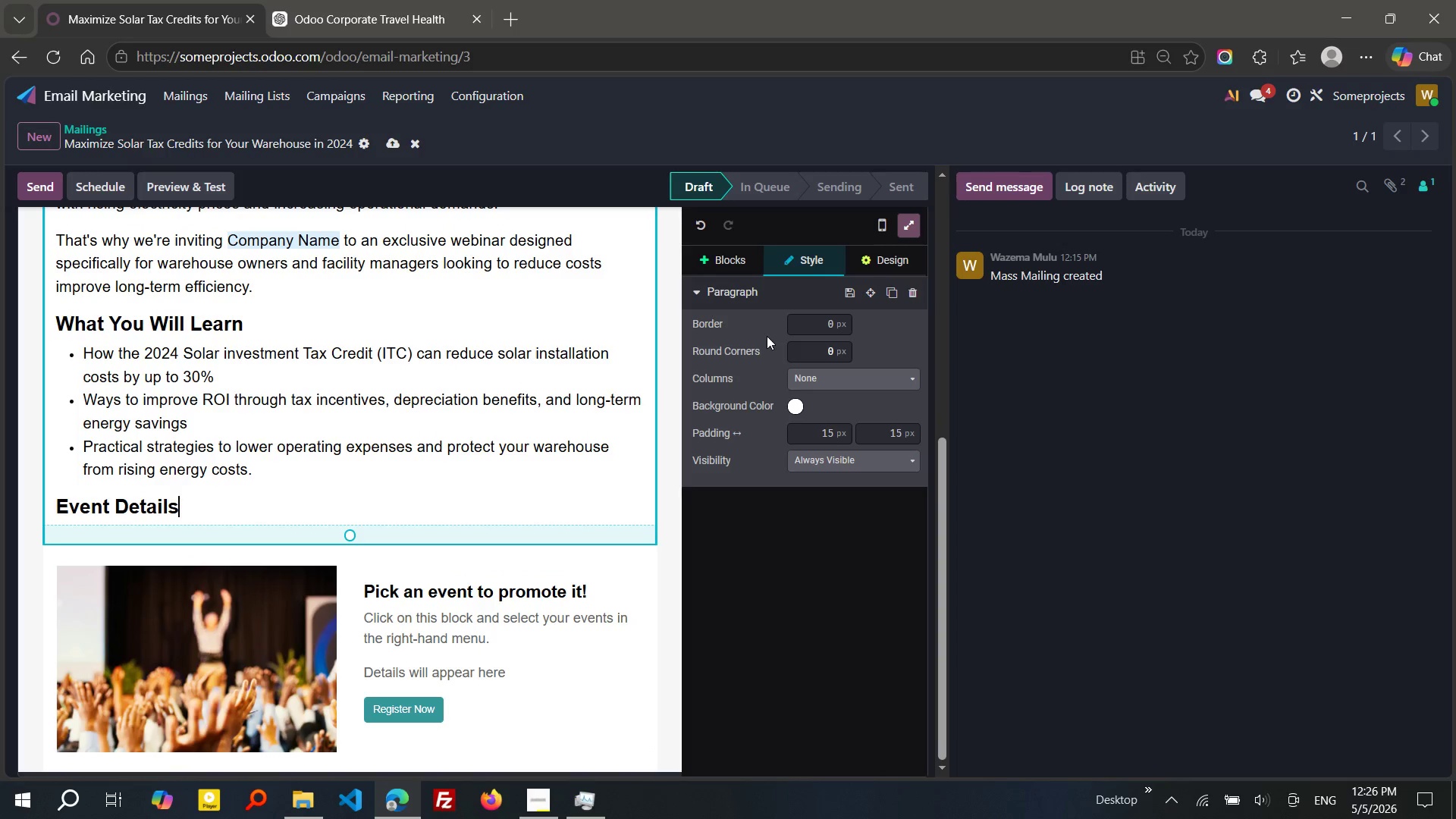 
left_click([734, 249])
 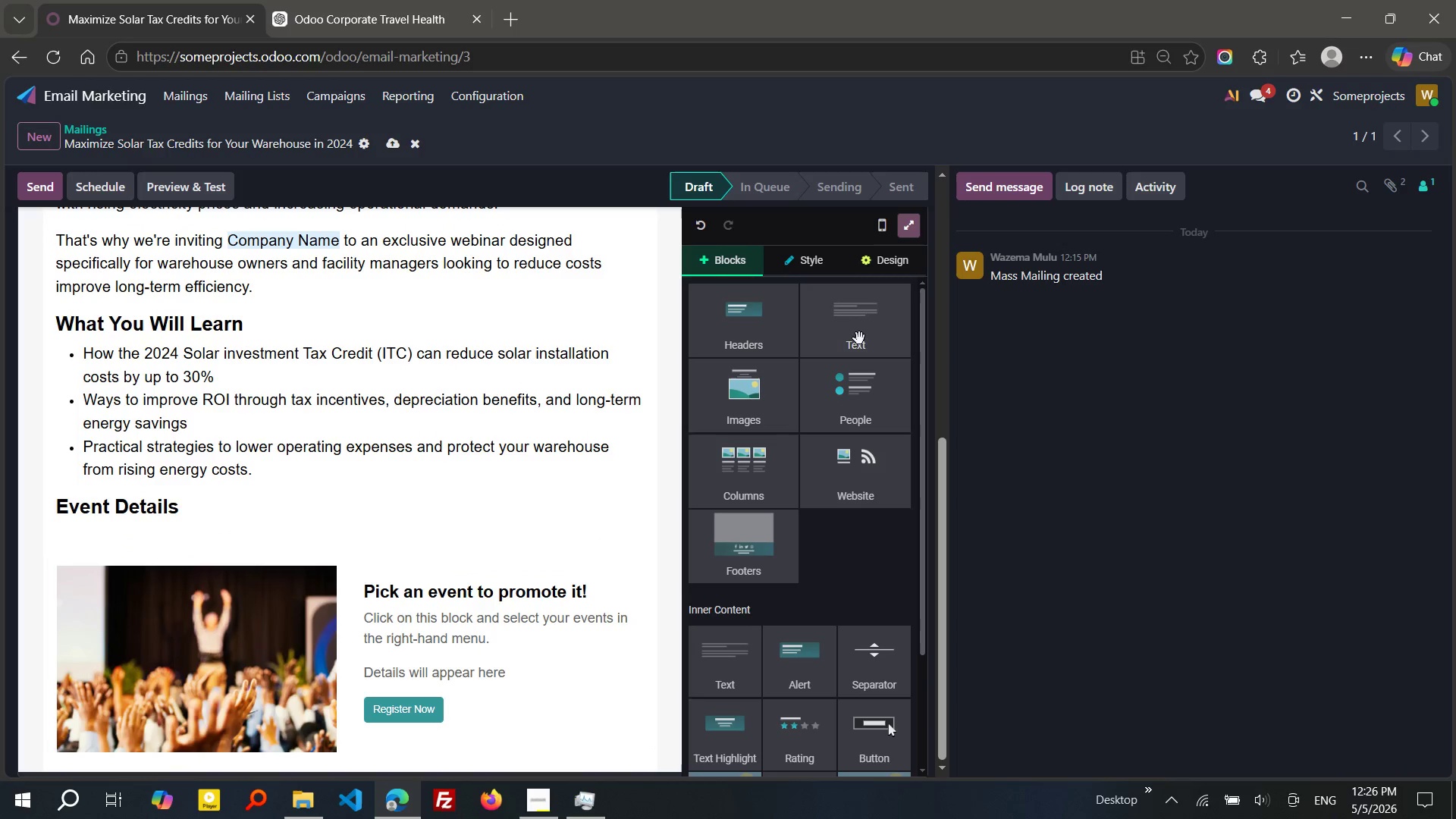 
left_click_drag(start_coordinate=[859, 329], to_coordinate=[518, 775])
 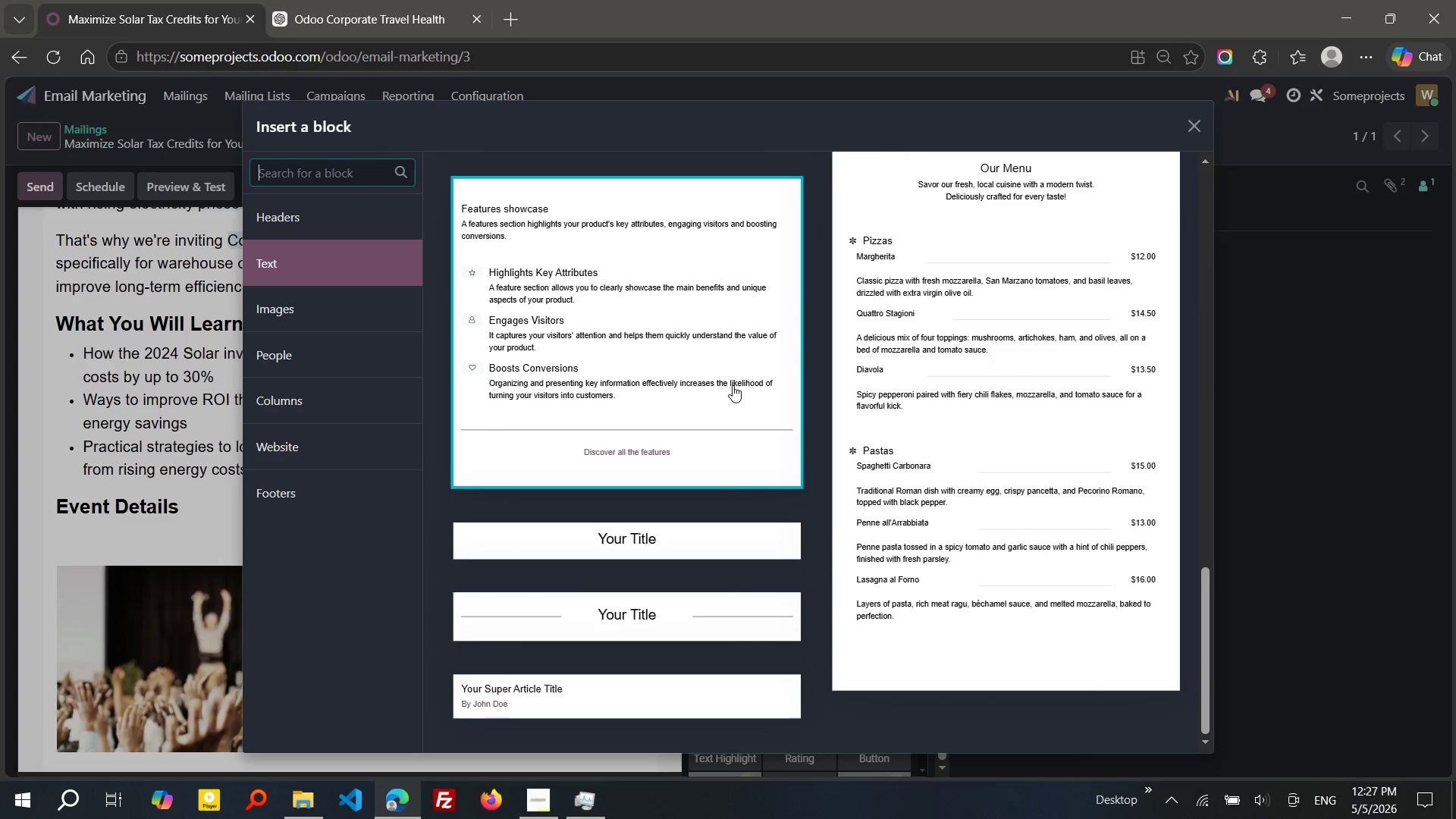 
wait(13.7)
 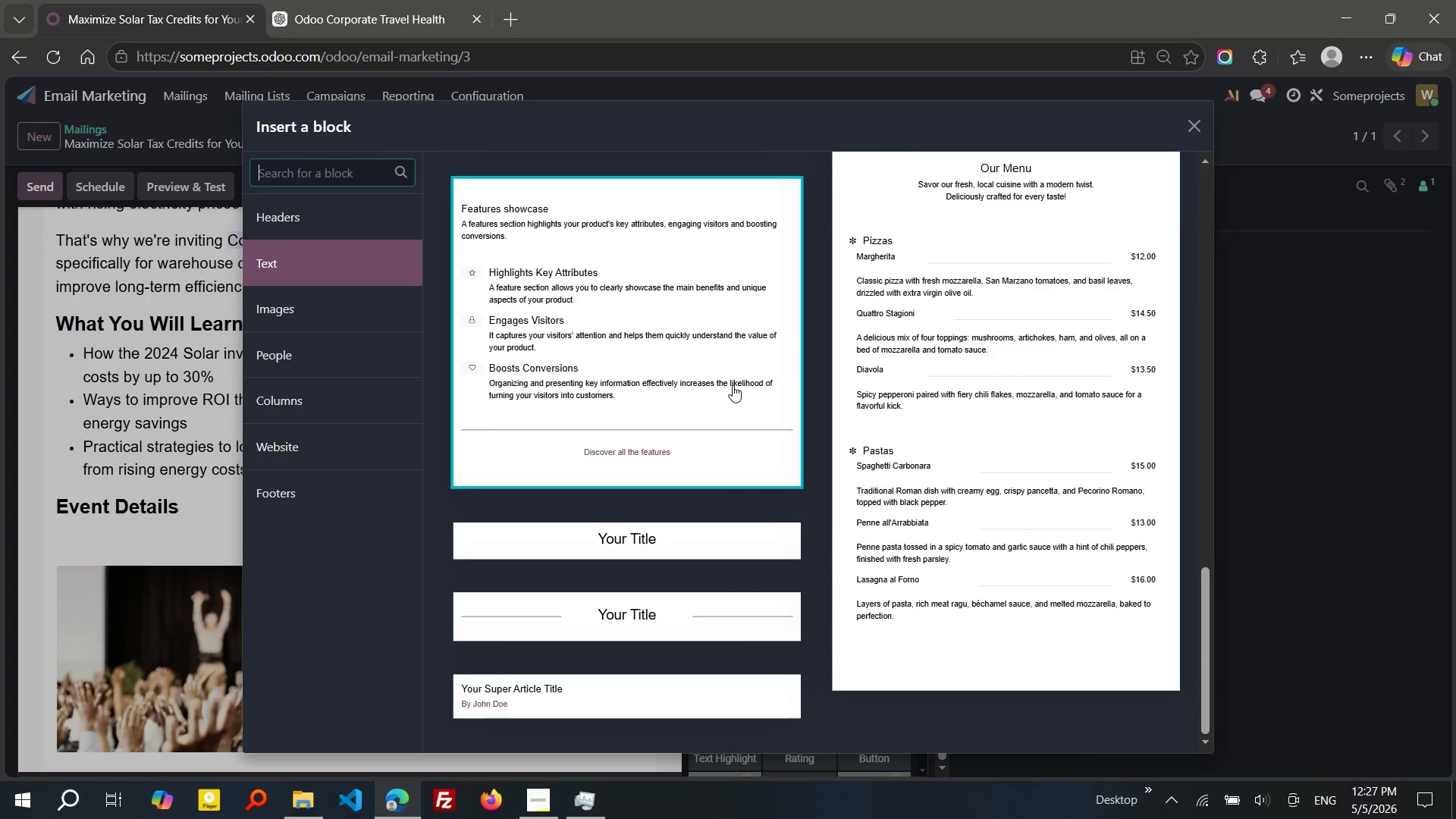 
left_click([561, 227])
 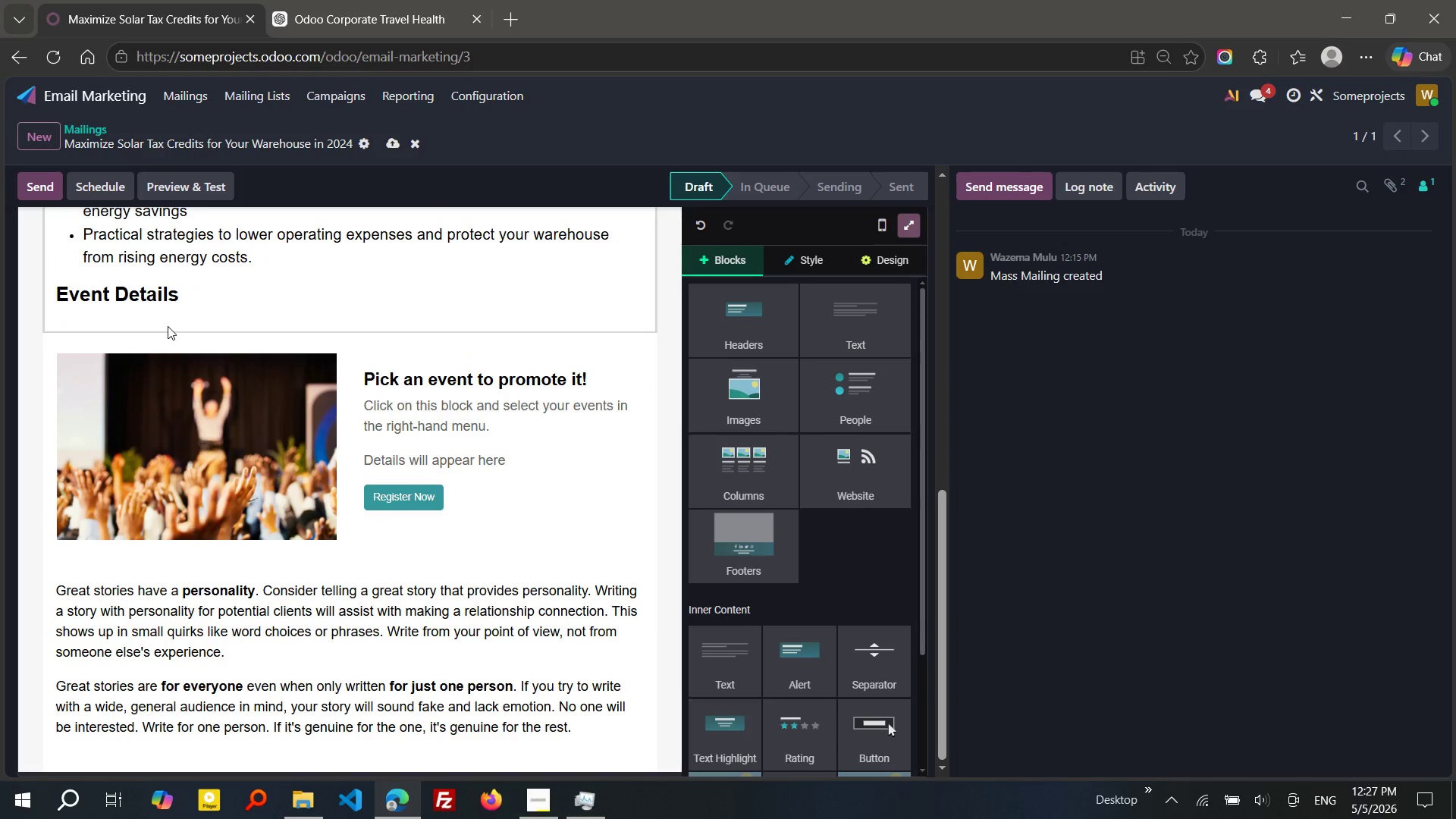 
wait(10.23)
 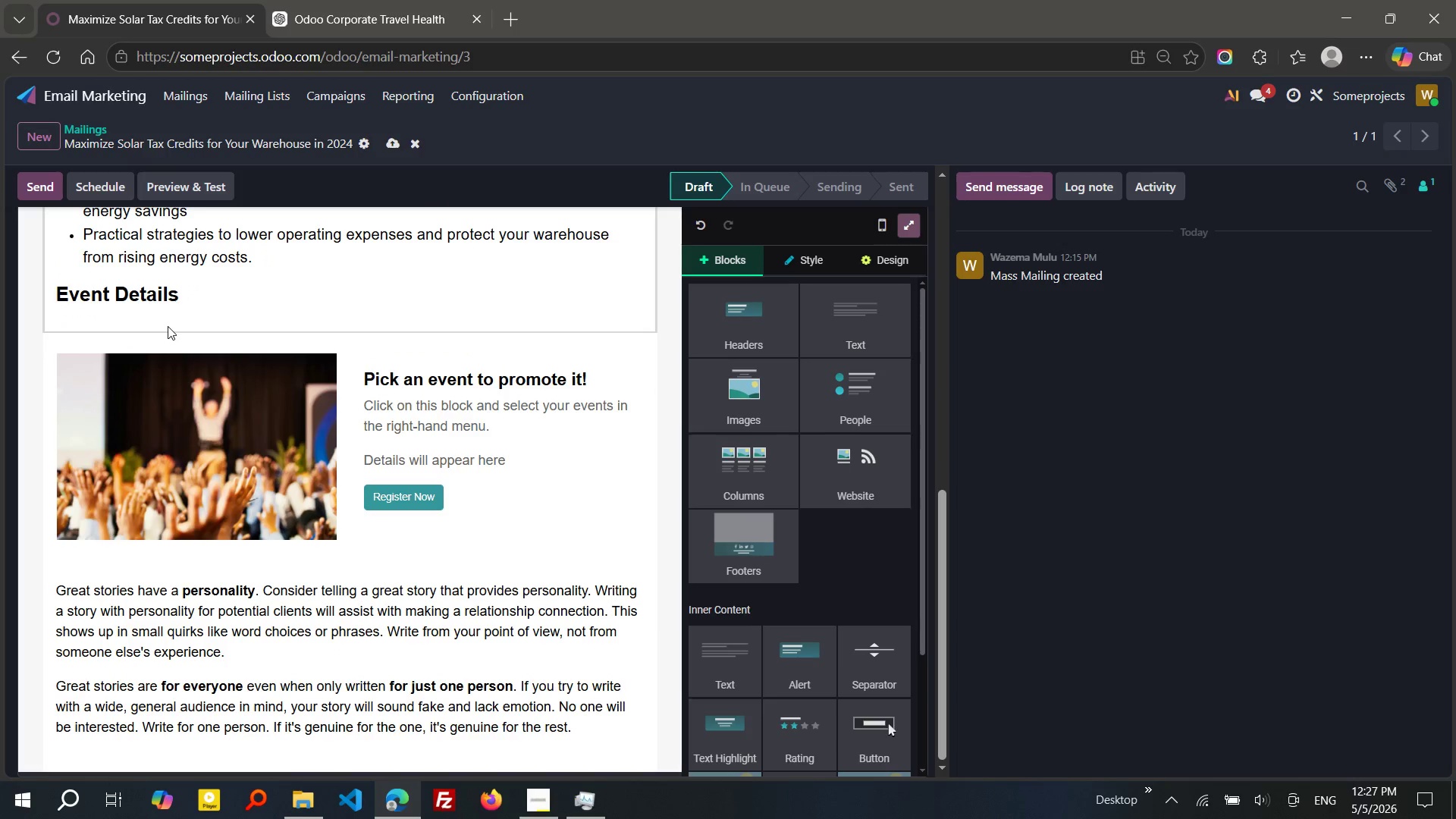 
left_click([386, 140])
 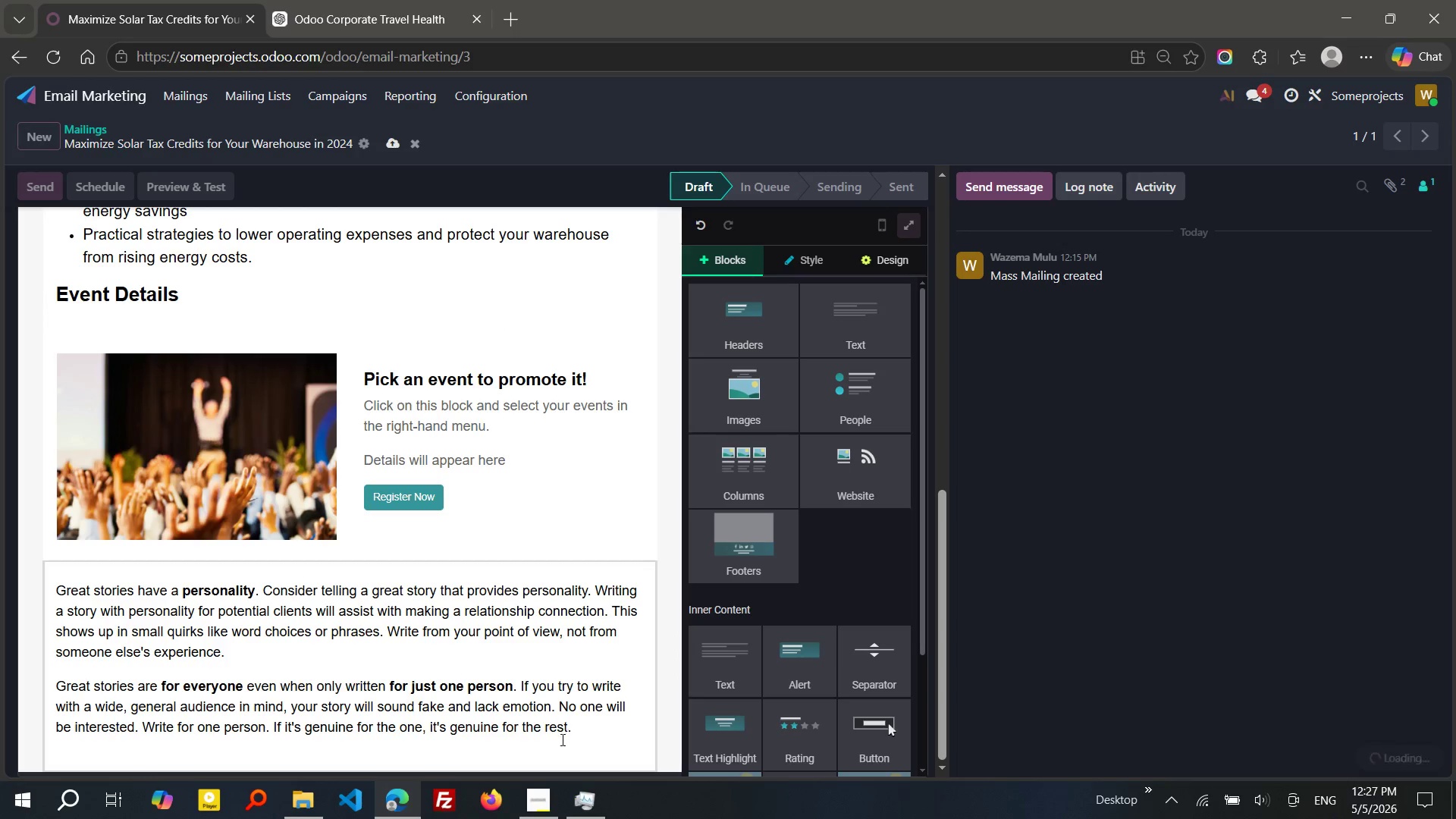 
left_click([581, 805])
 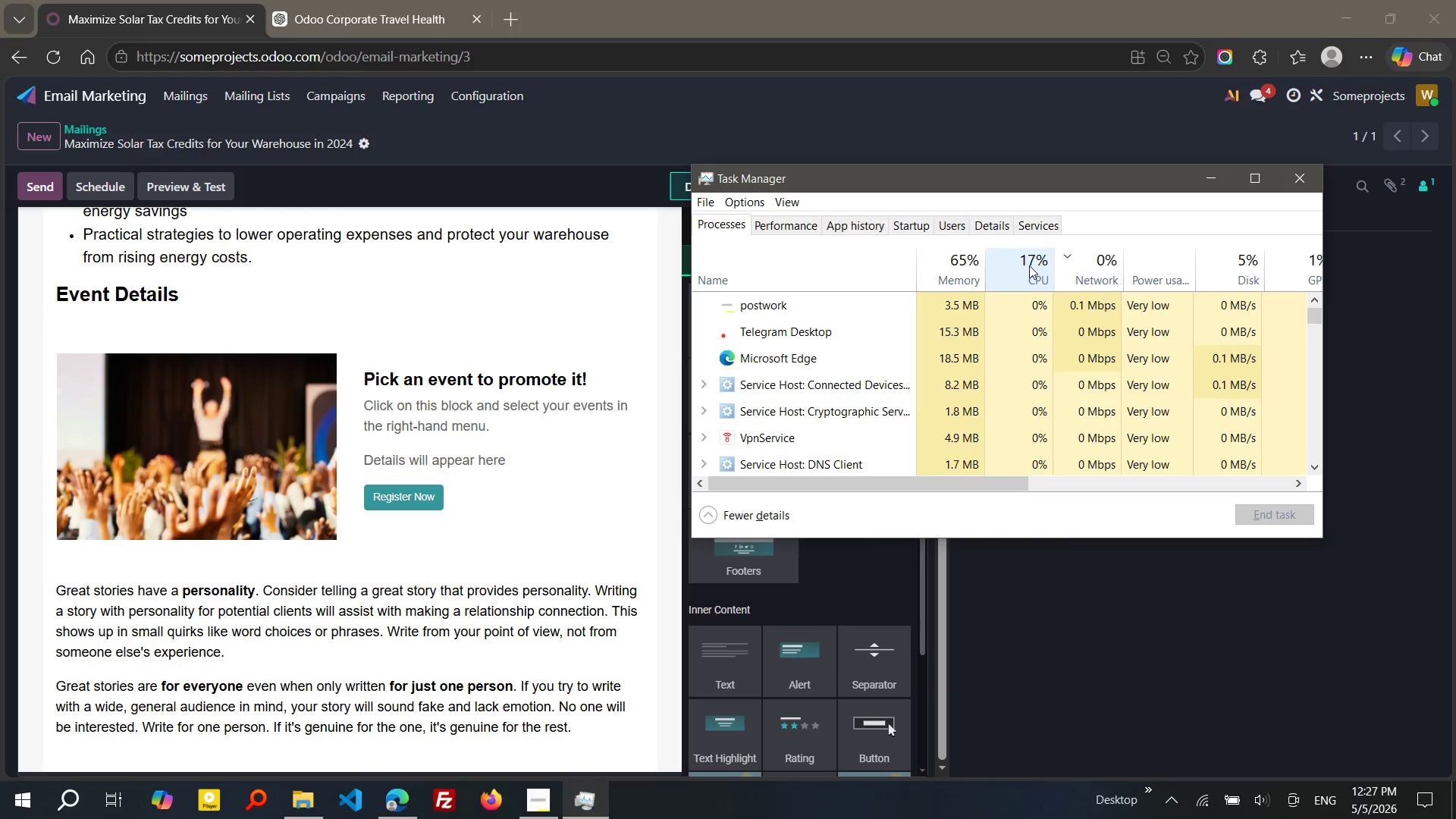 
wait(10.39)
 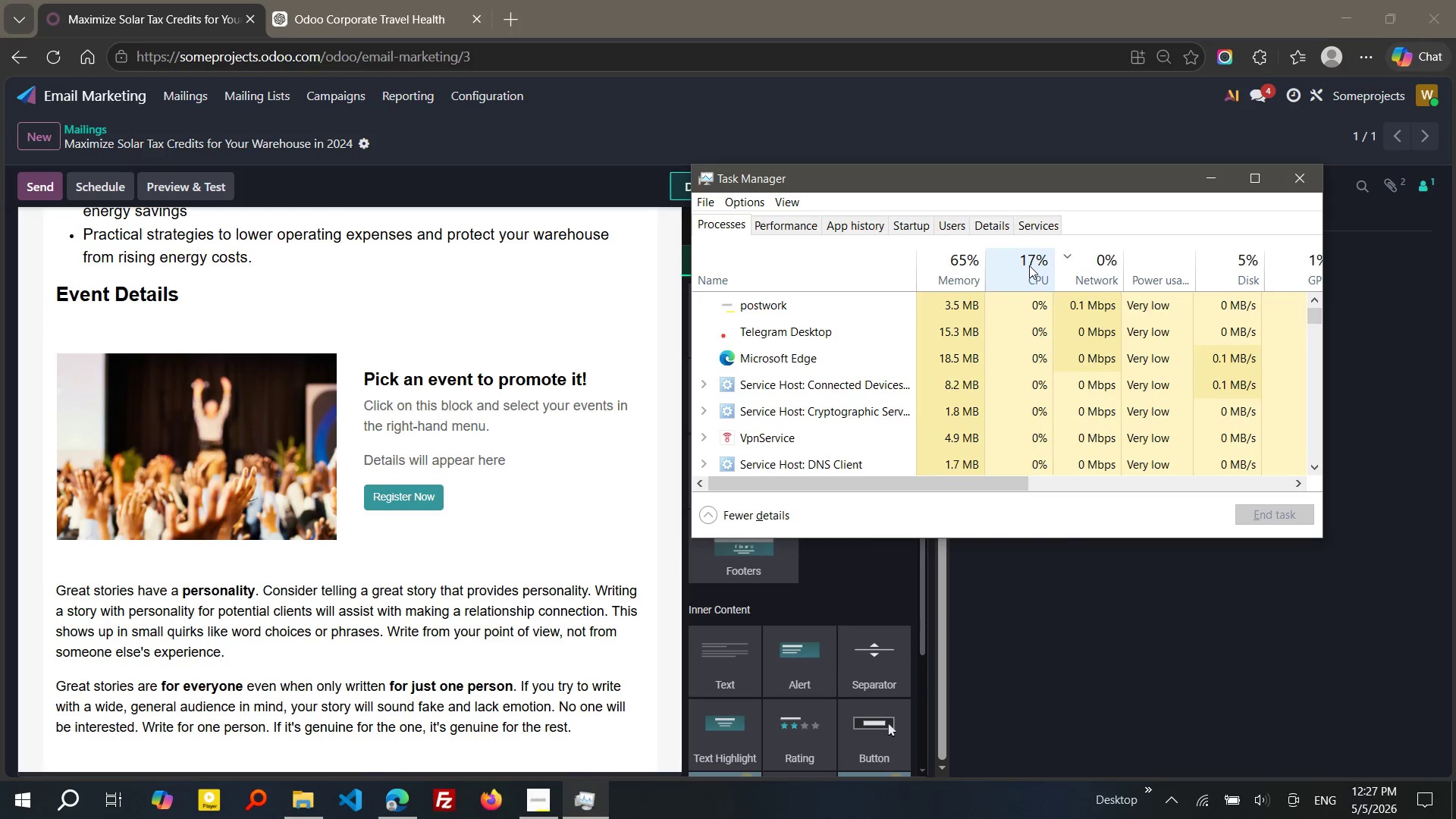 
left_click([1164, 805])
 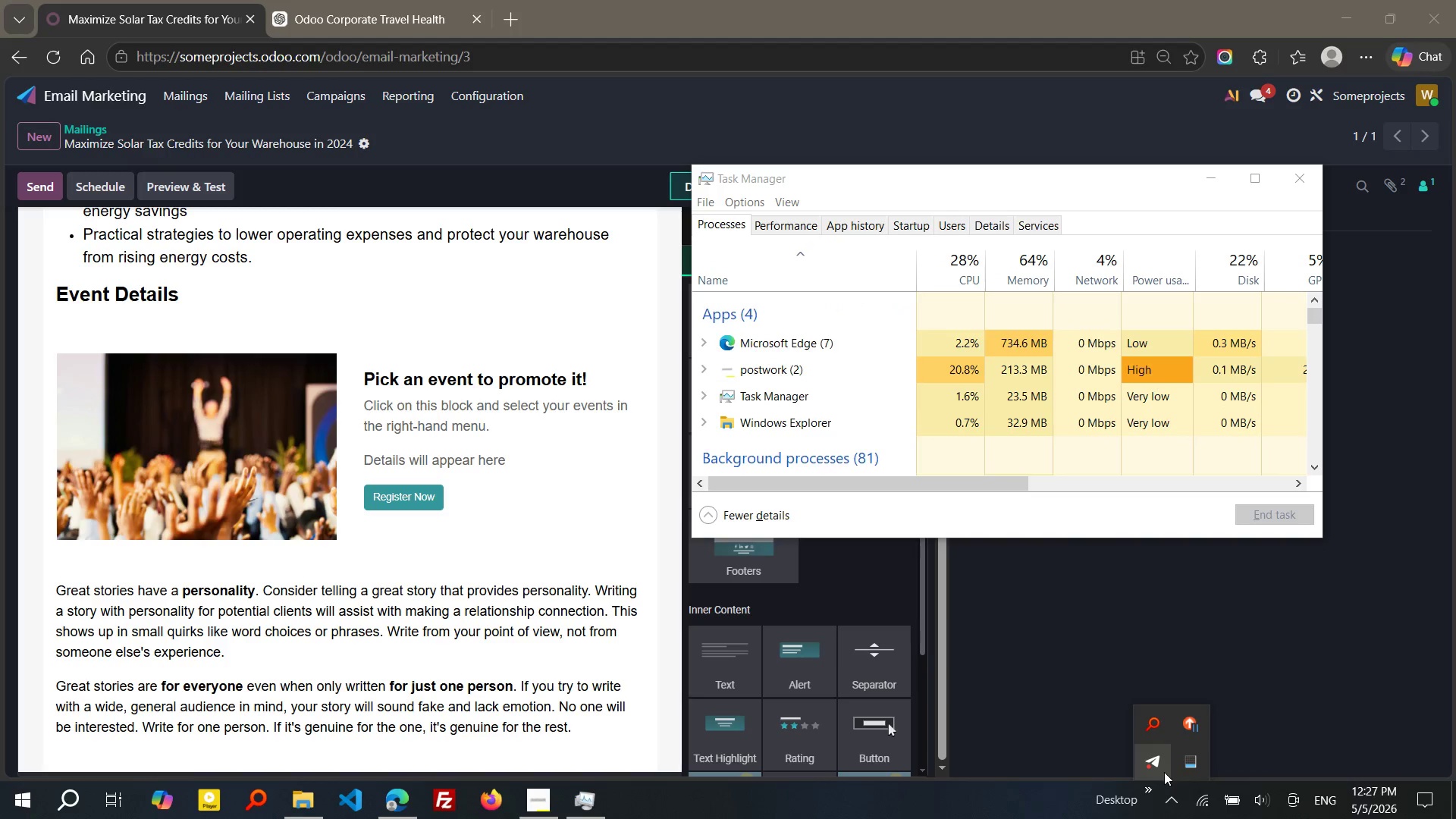 
right_click([1164, 772])
 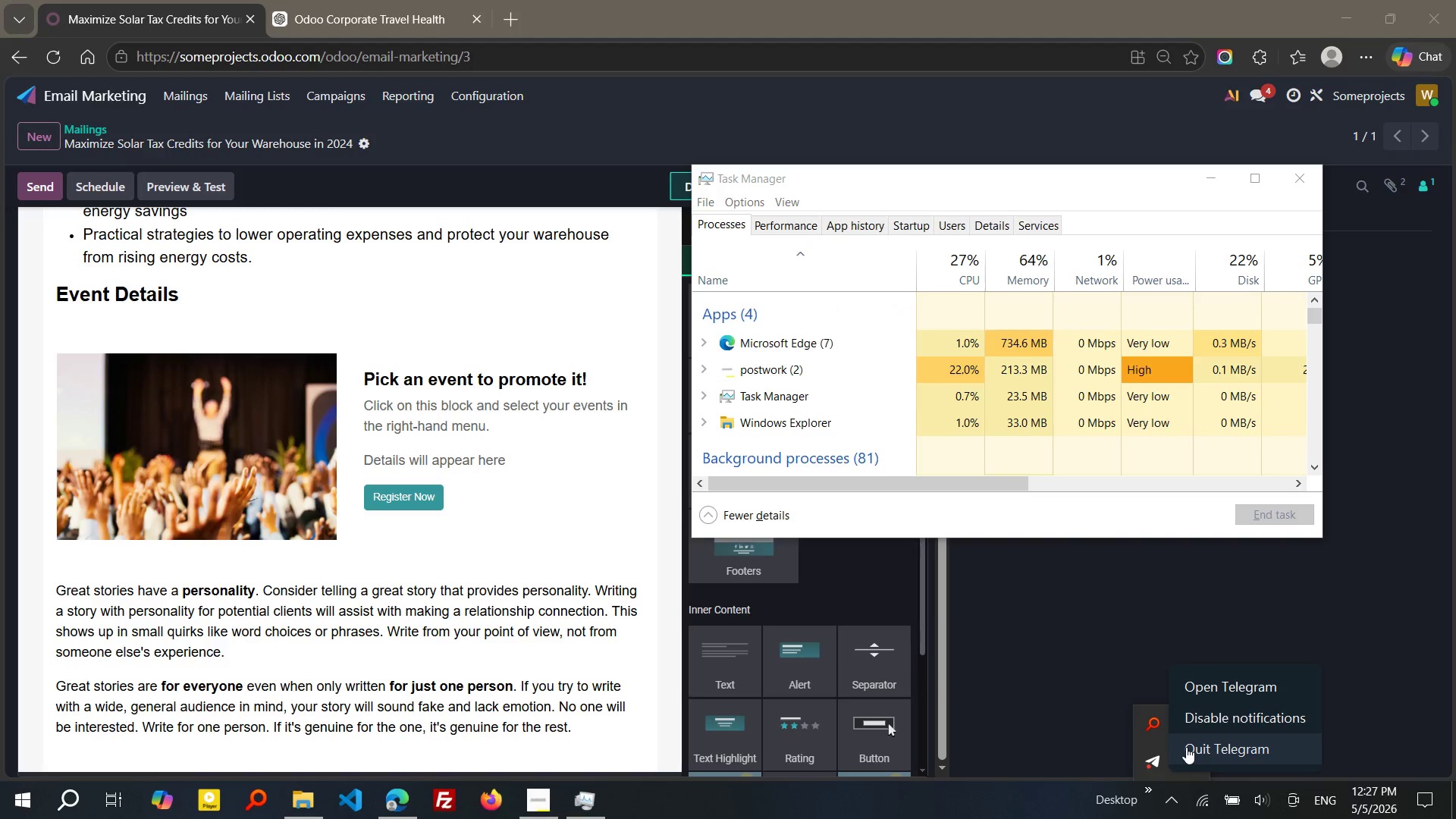 
left_click([1186, 747])
 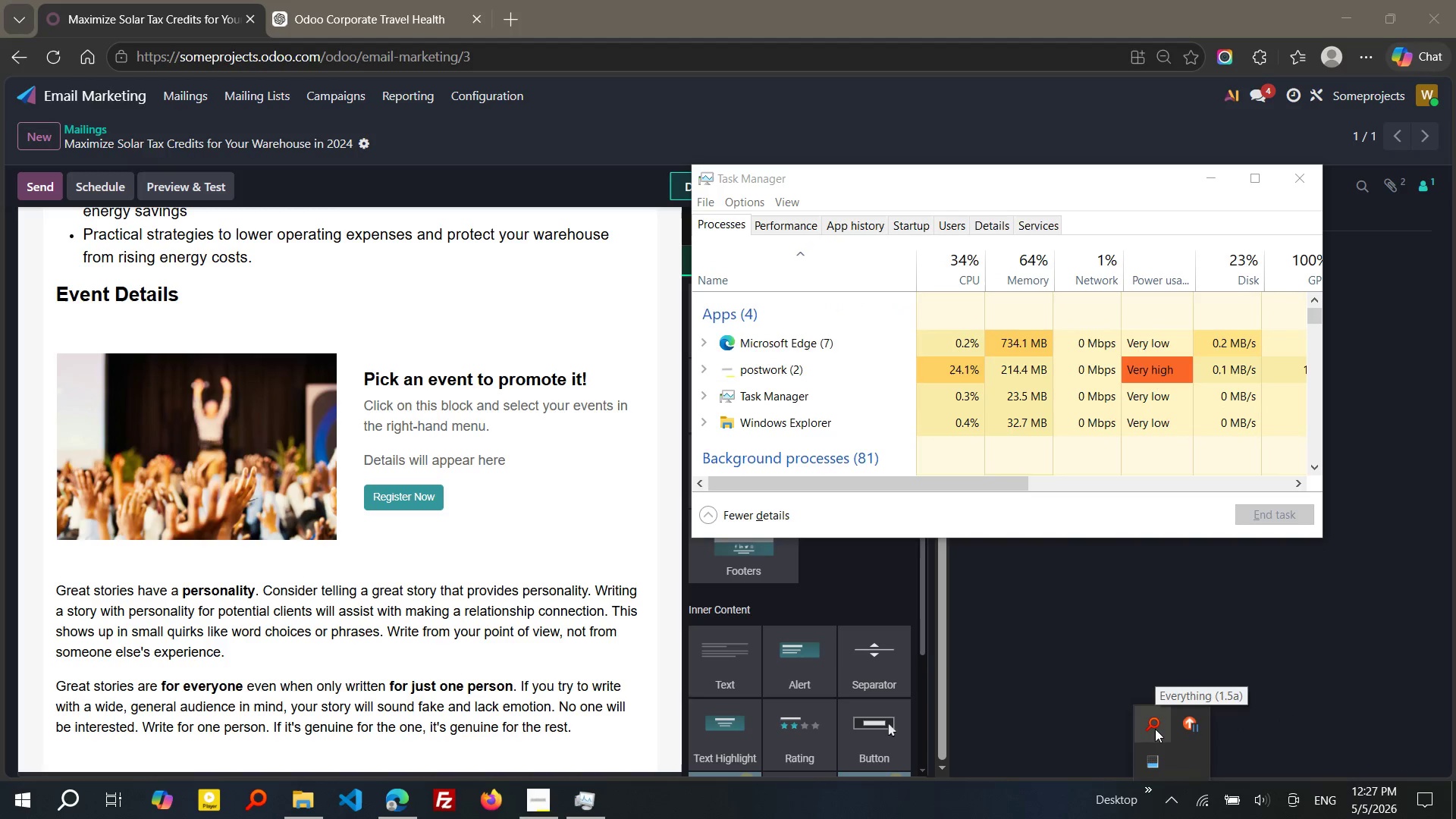 
right_click([1155, 729])
 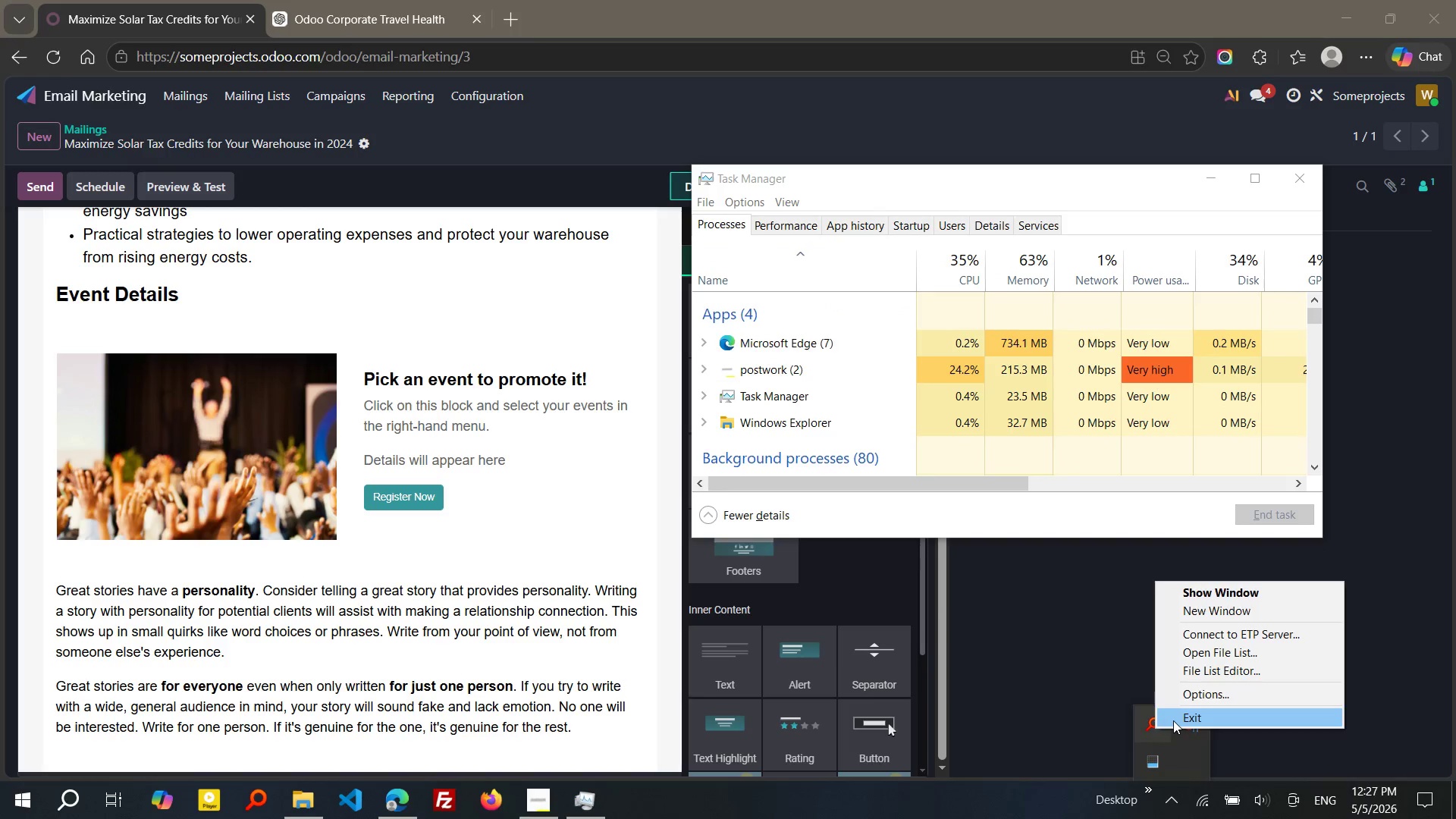 
left_click([1173, 720])
 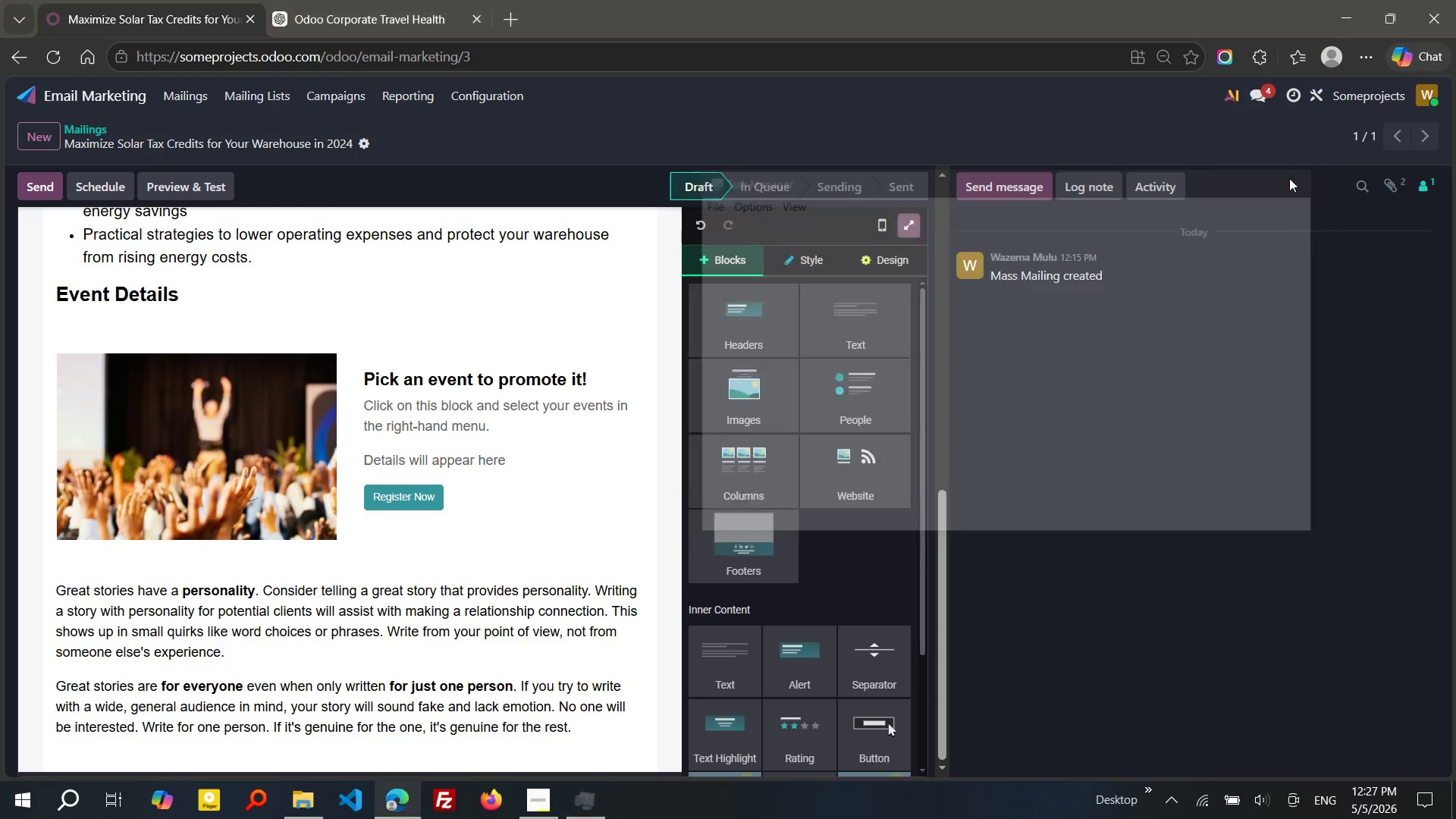 
wait(5.83)
 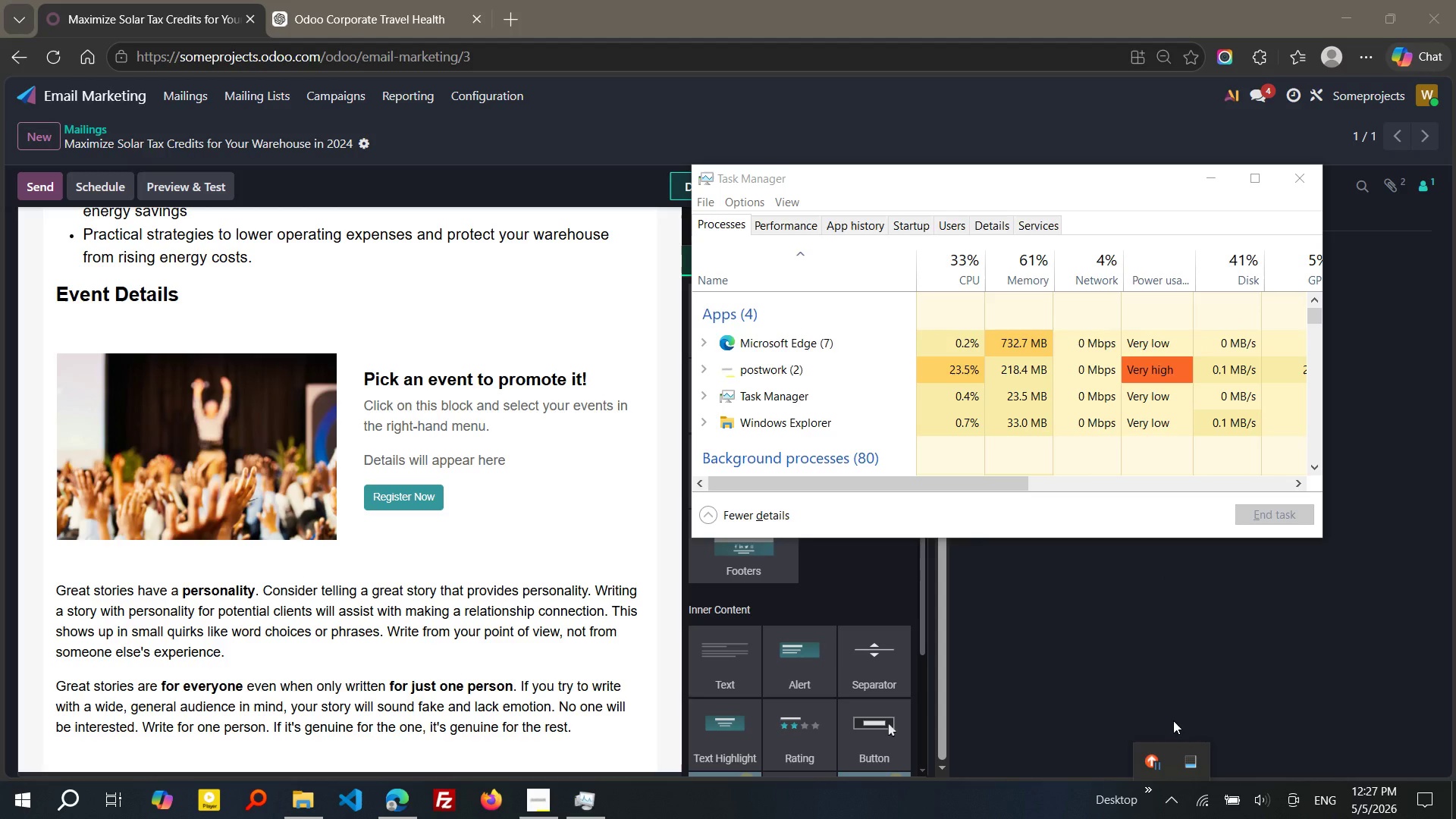 
left_click([525, 807])